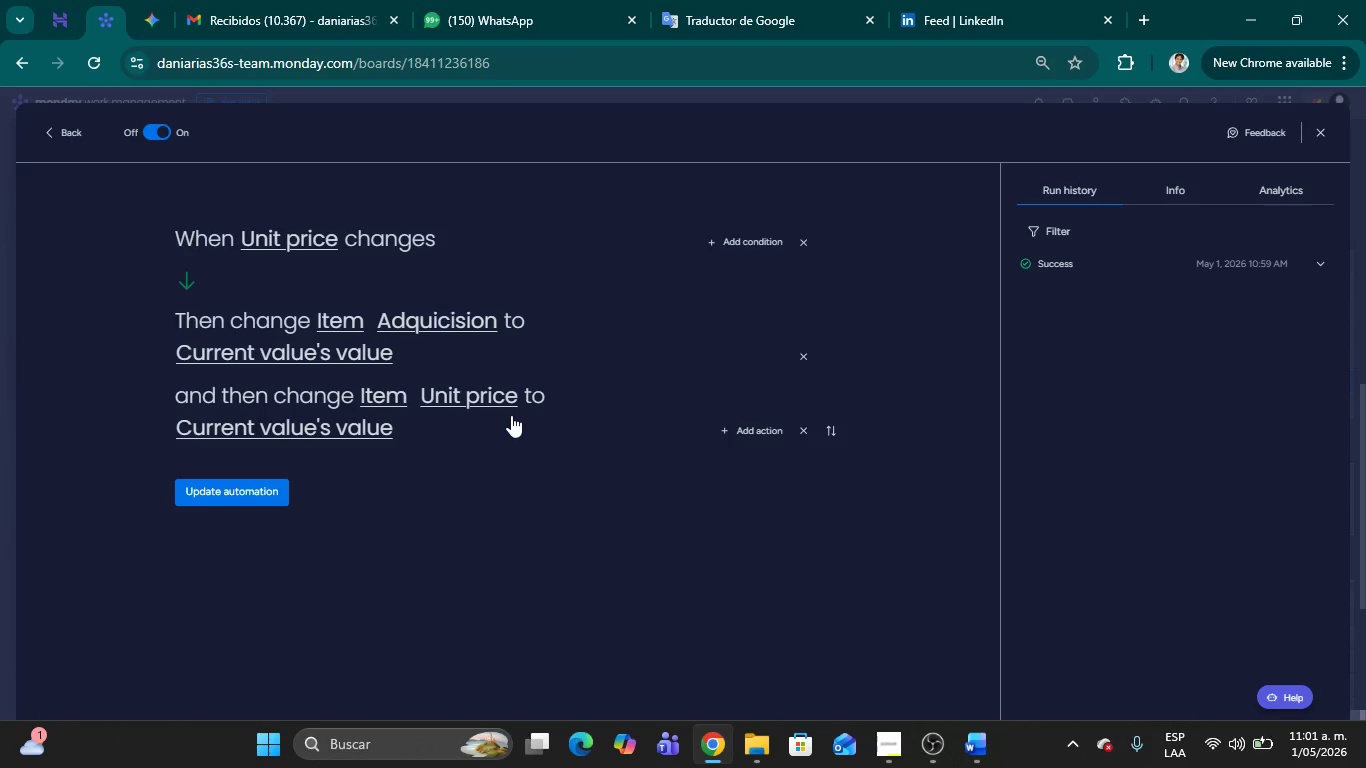 
wait(50.39)
 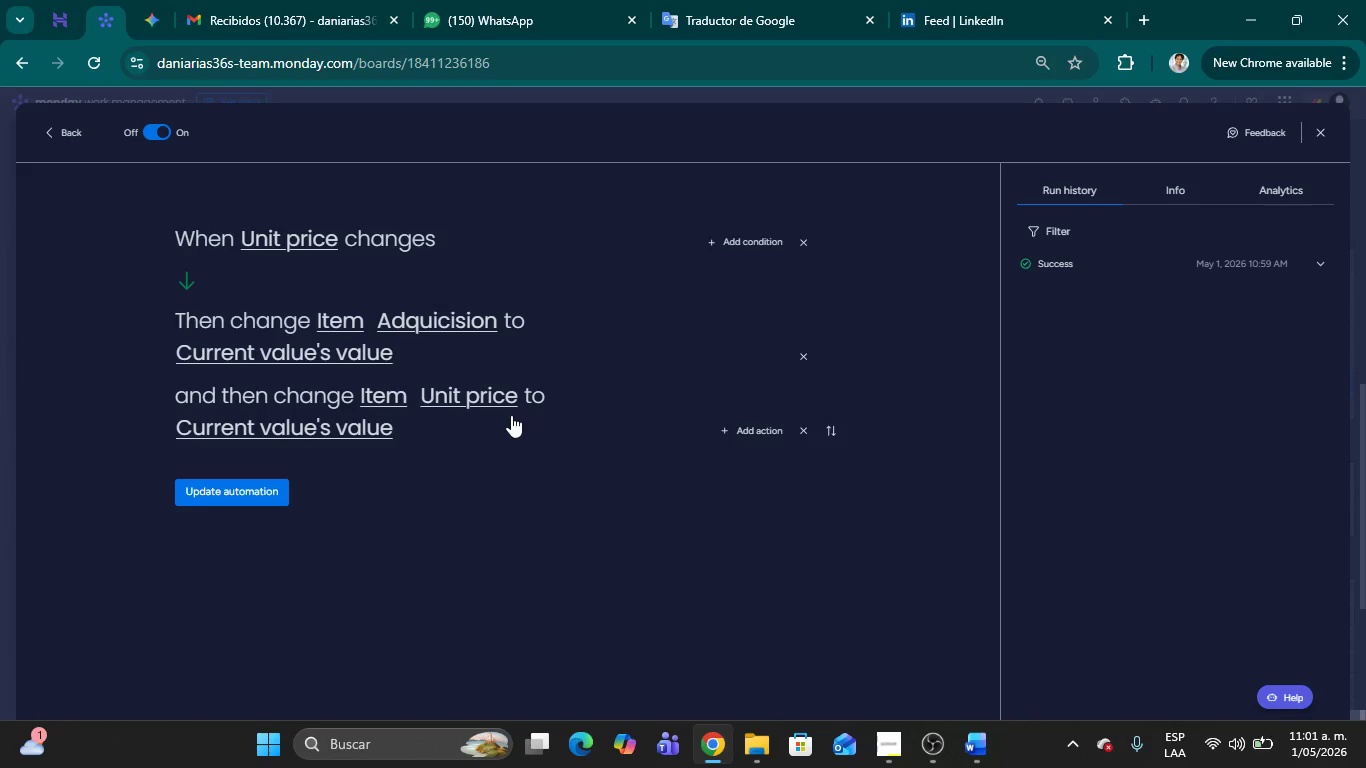 
left_click([804, 436])
 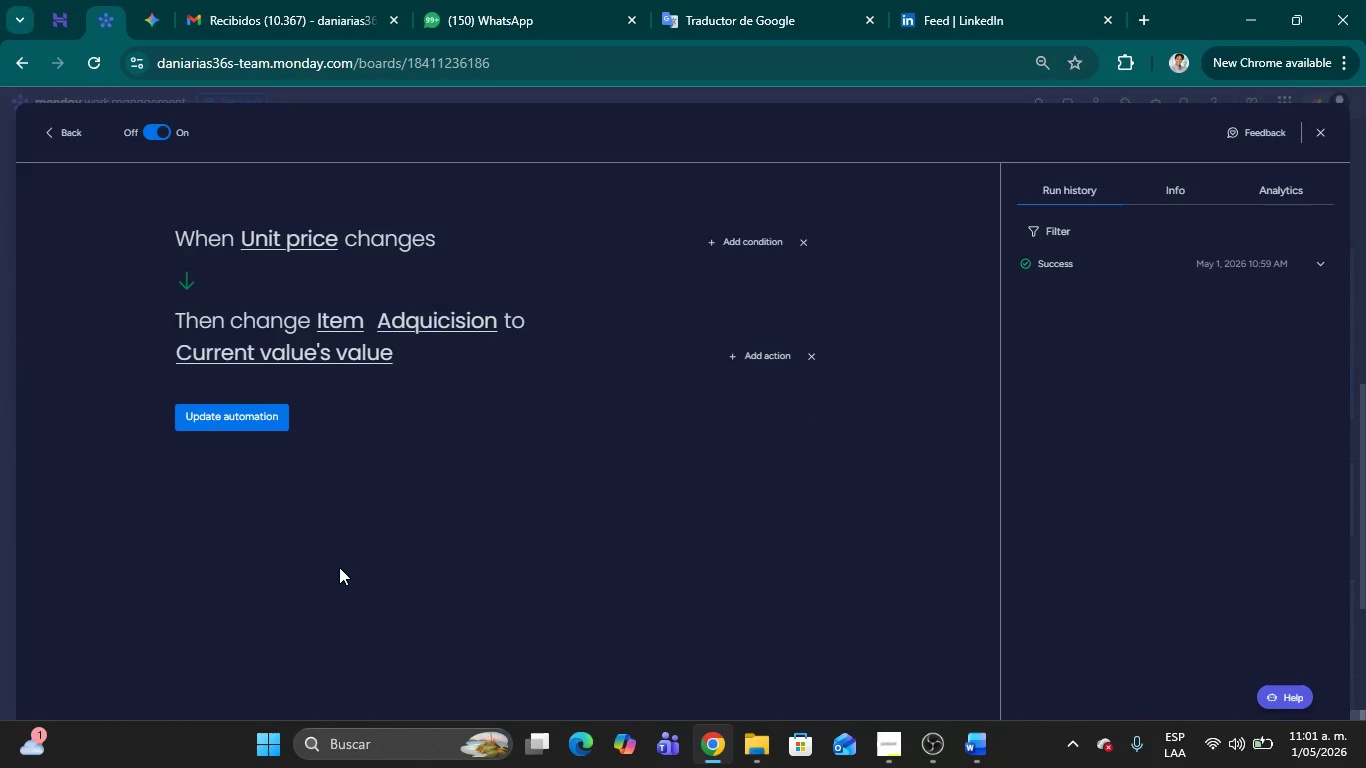 
left_click([339, 567])
 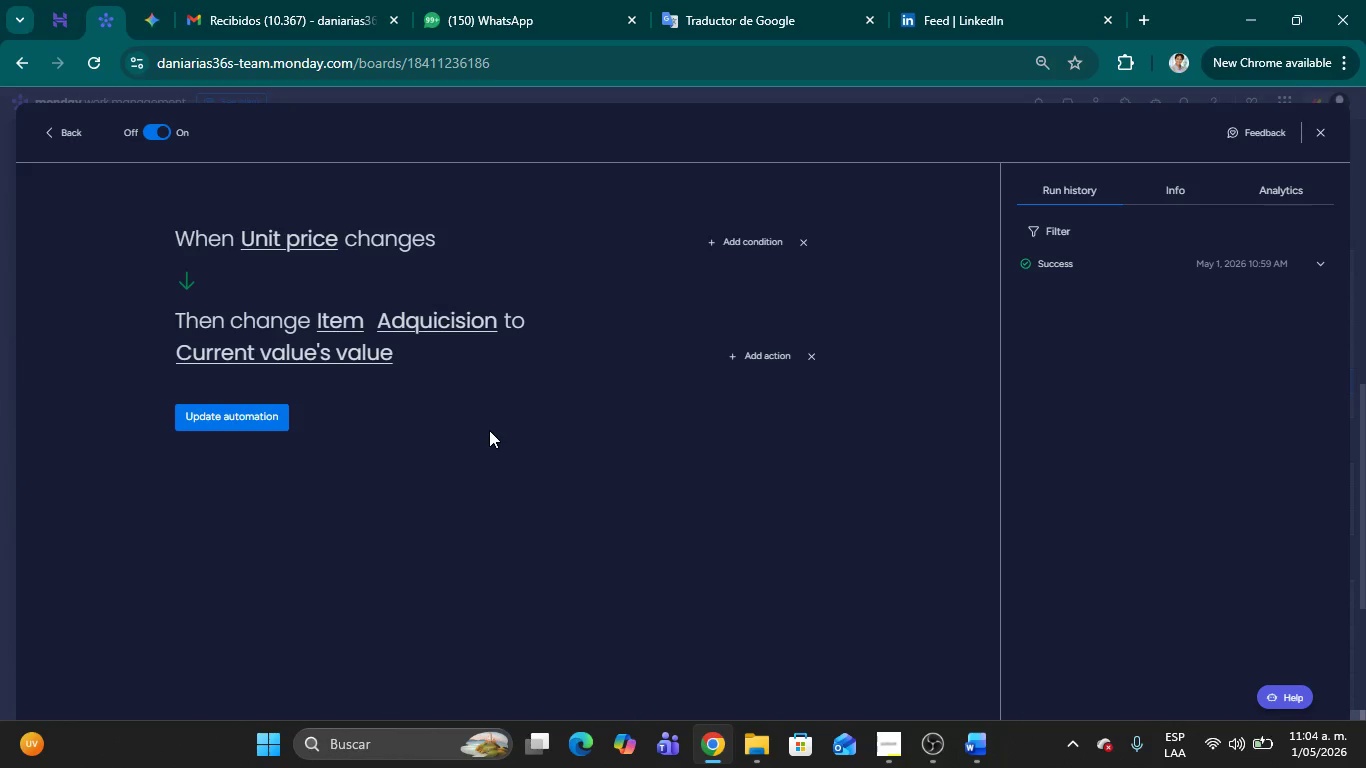 
wait(162.14)
 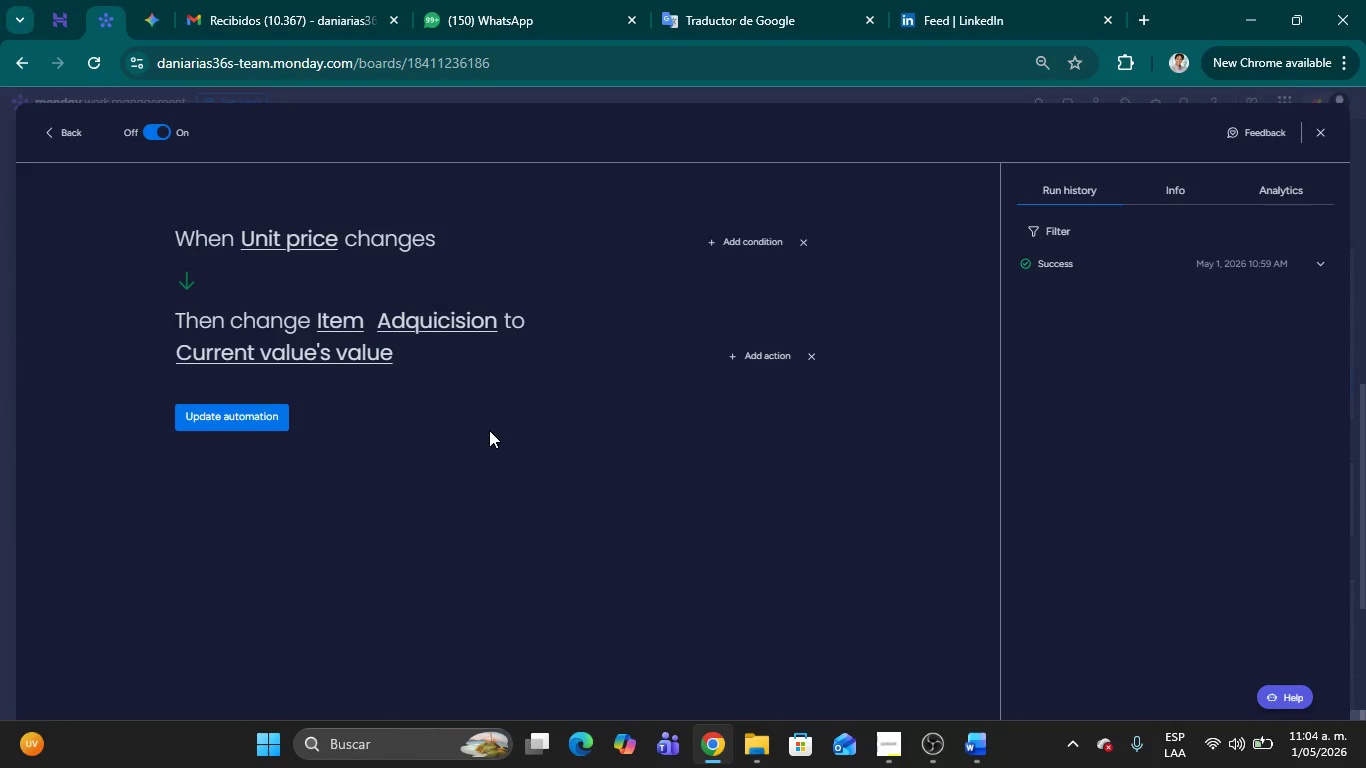 
left_click([727, 242])
 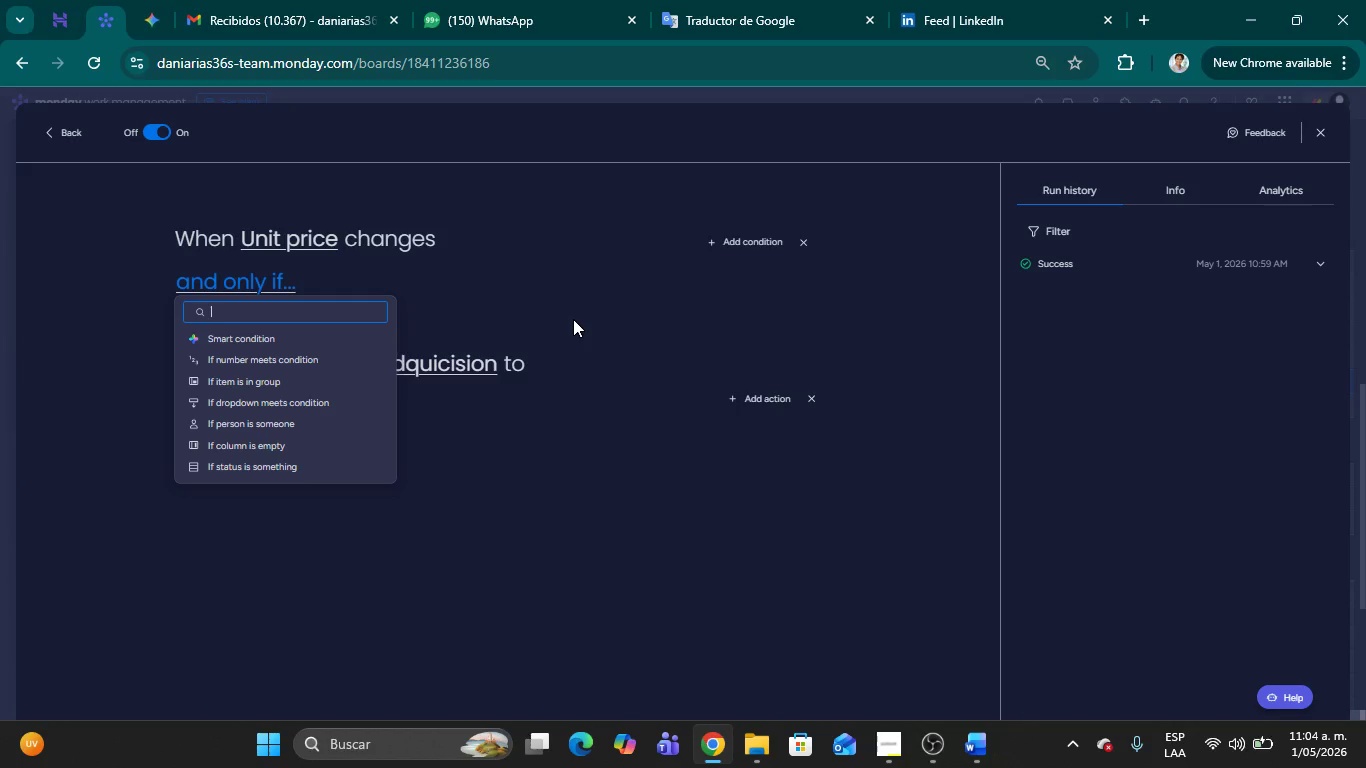 
wait(6.56)
 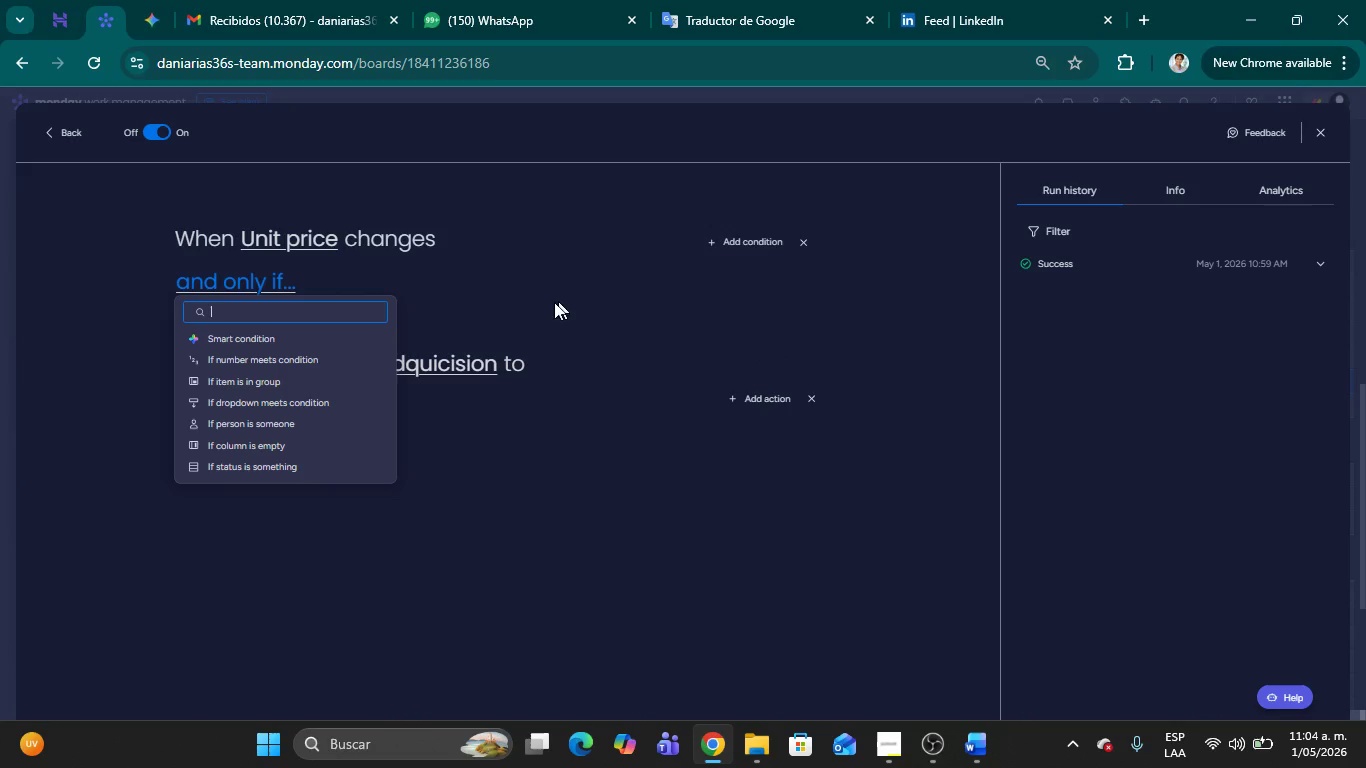 
left_click([602, 311])
 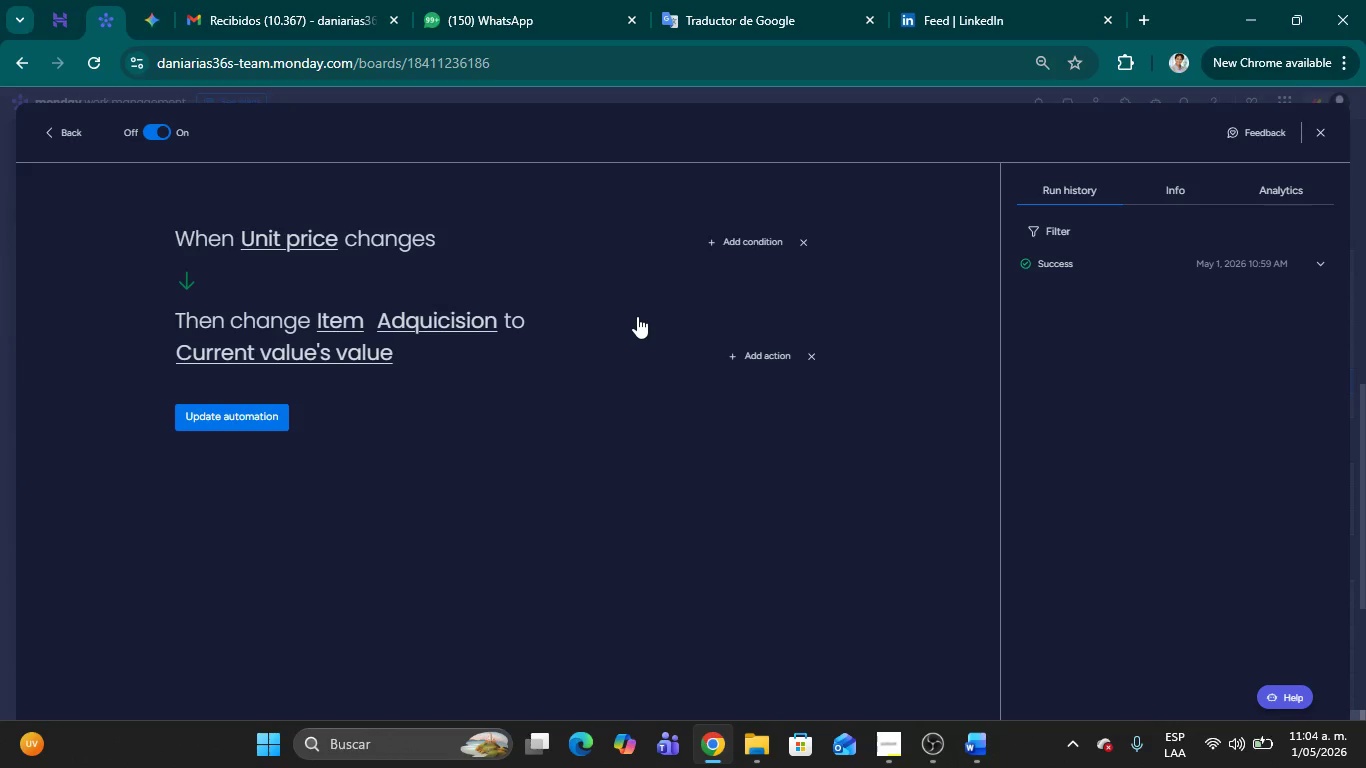 
wait(22.94)
 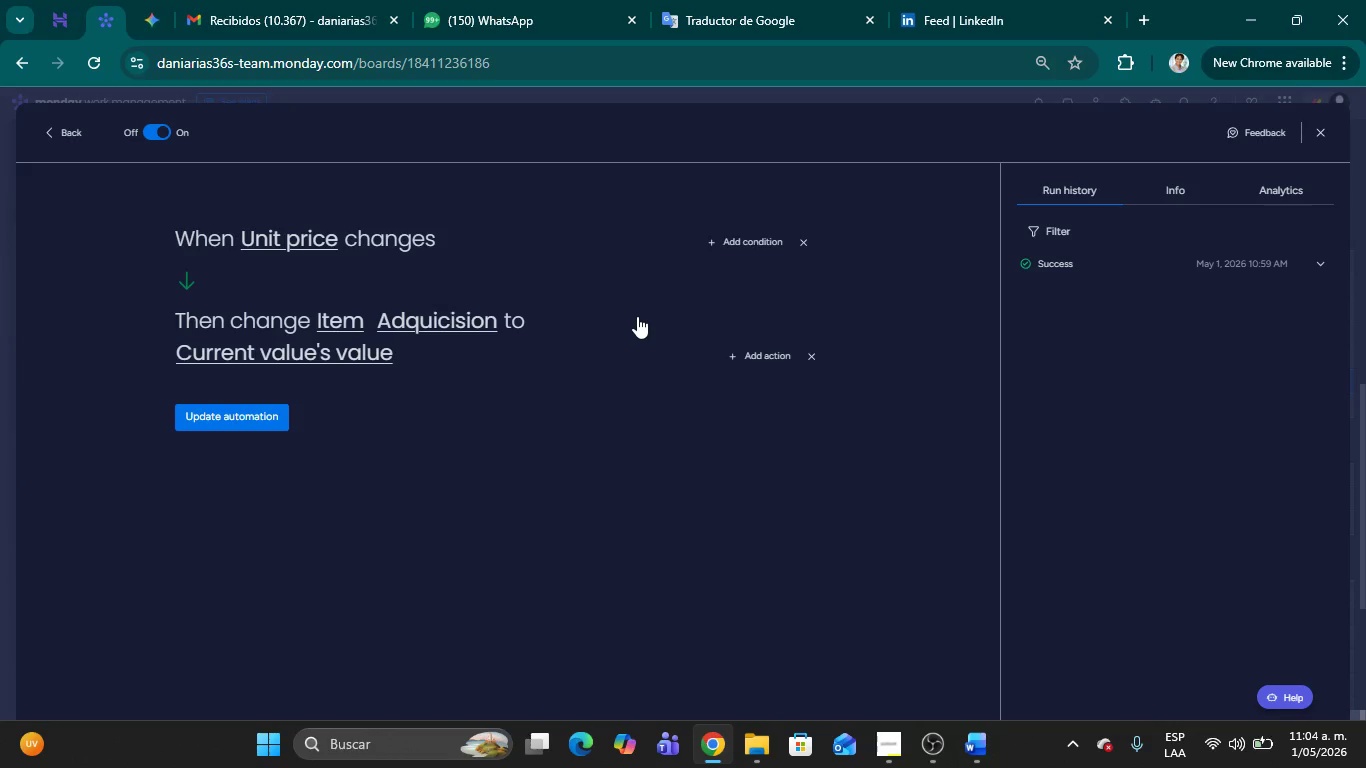 
left_click([814, 353])
 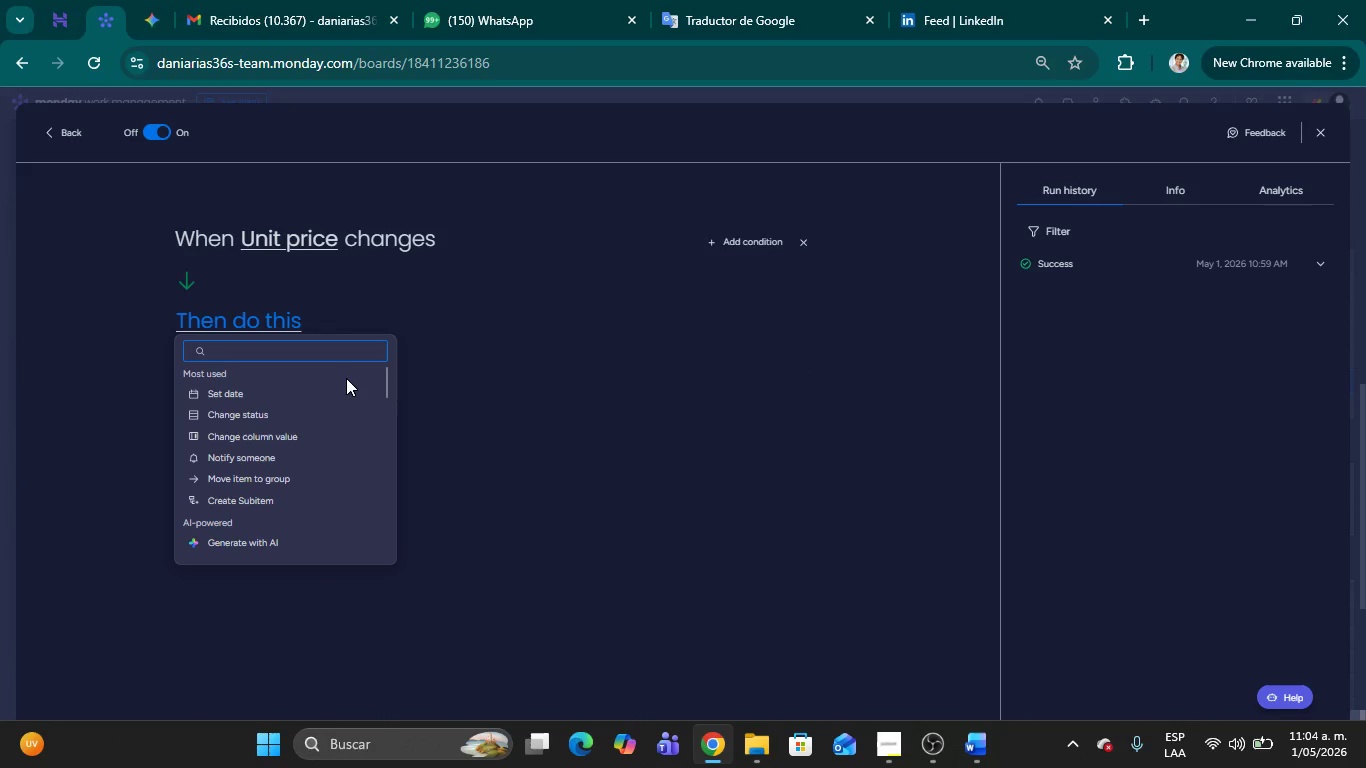 
scroll: coordinate [292, 442], scroll_direction: down, amount: 2.0
 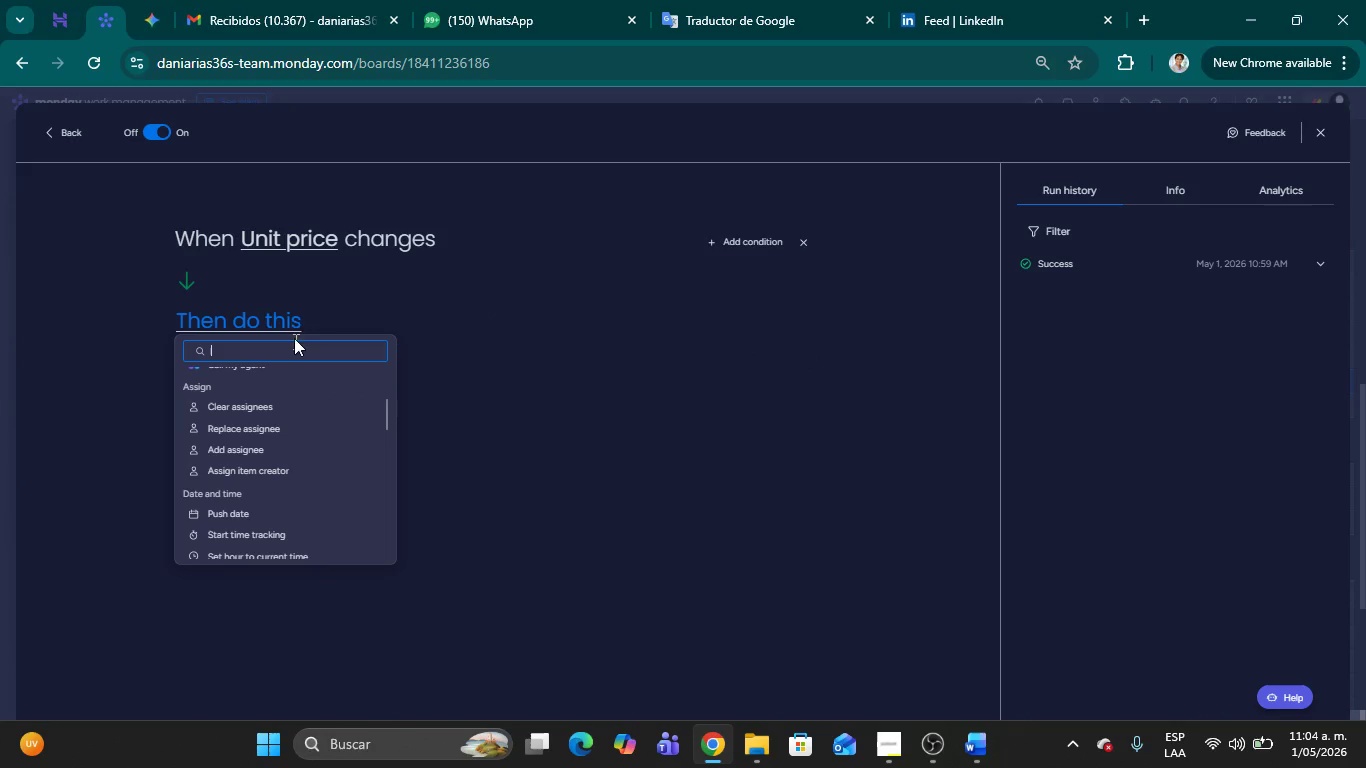 
type(colum)
 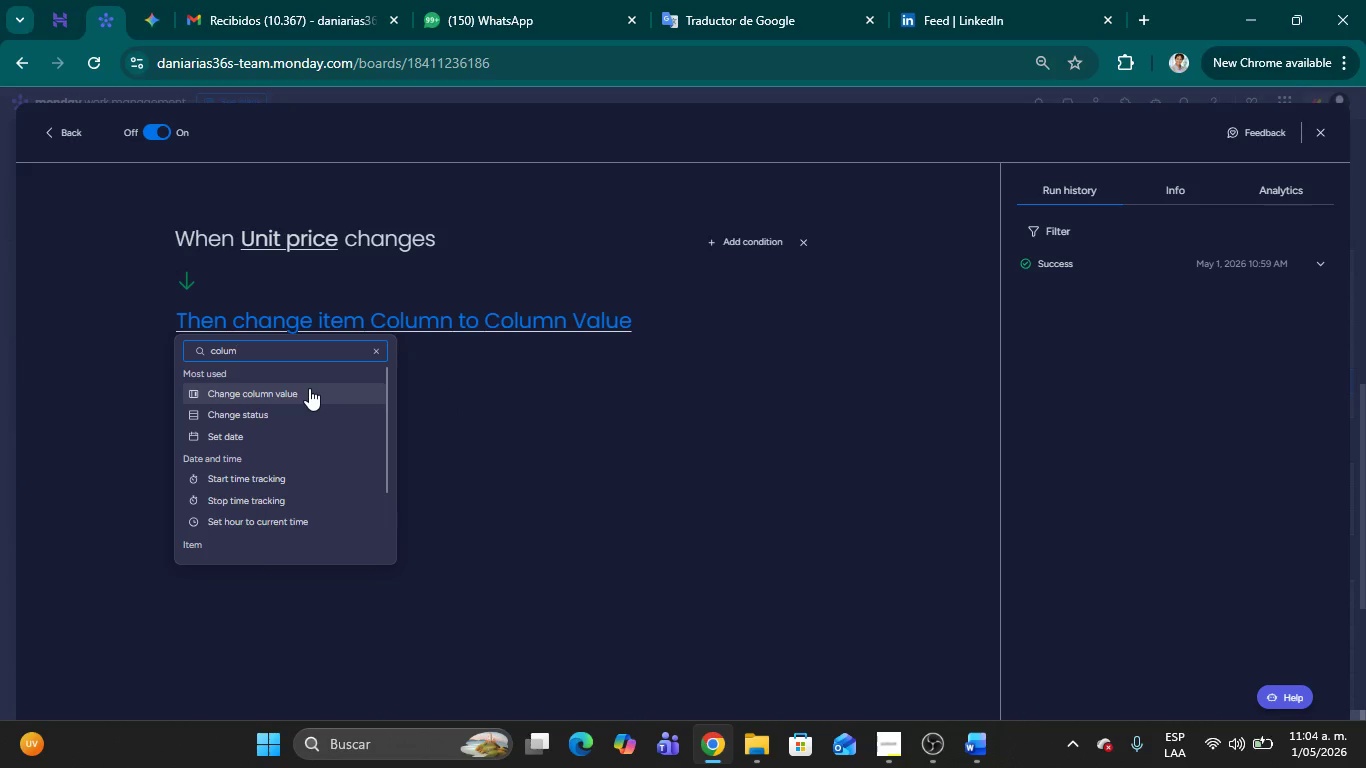 
left_click([309, 388])
 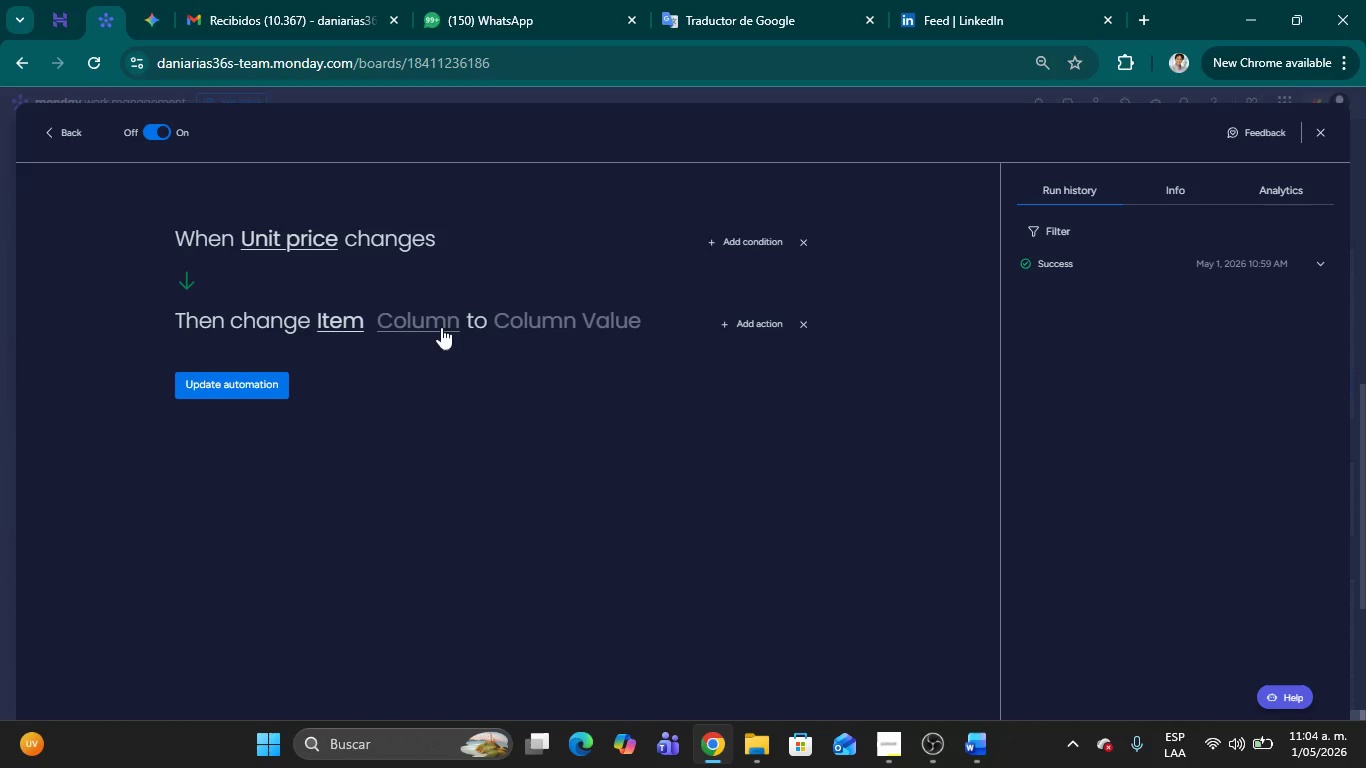 
left_click([439, 326])
 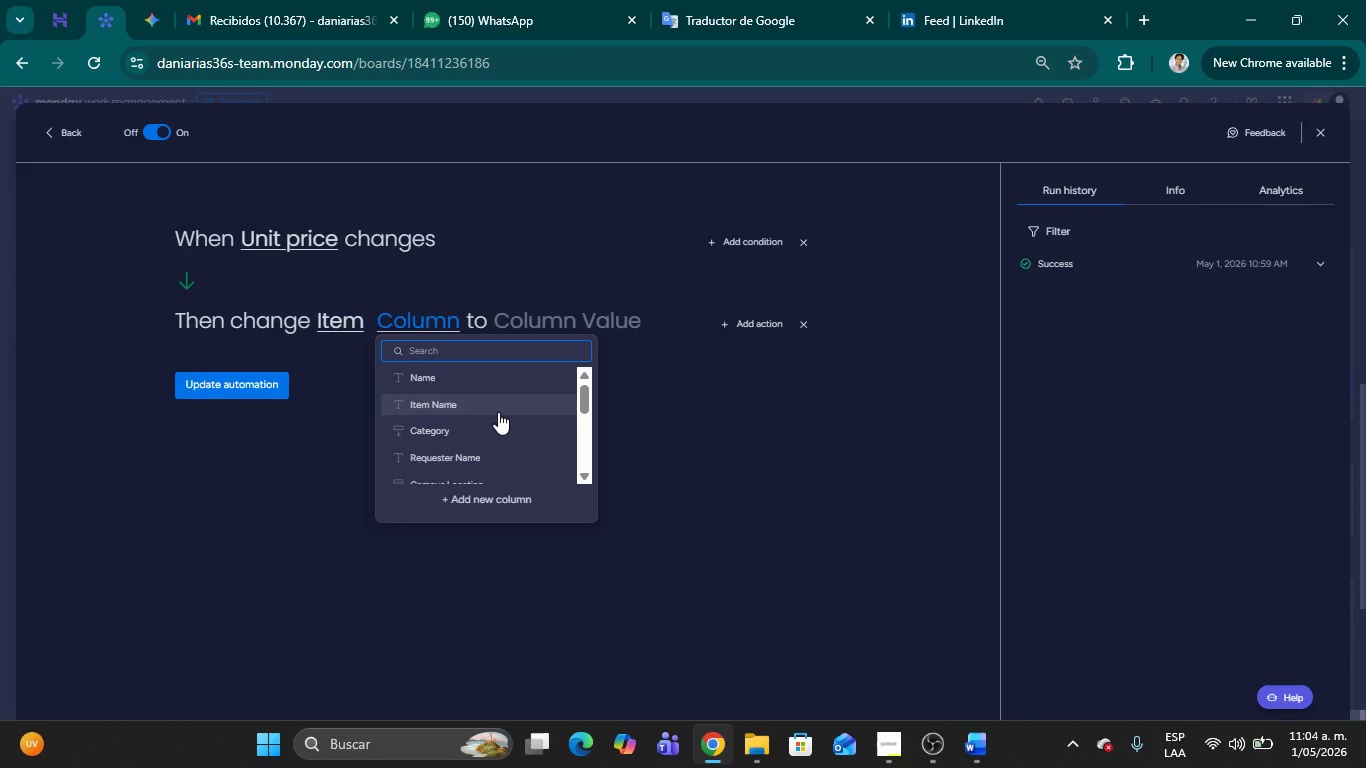 
scroll: coordinate [474, 424], scroll_direction: down, amount: 6.0
 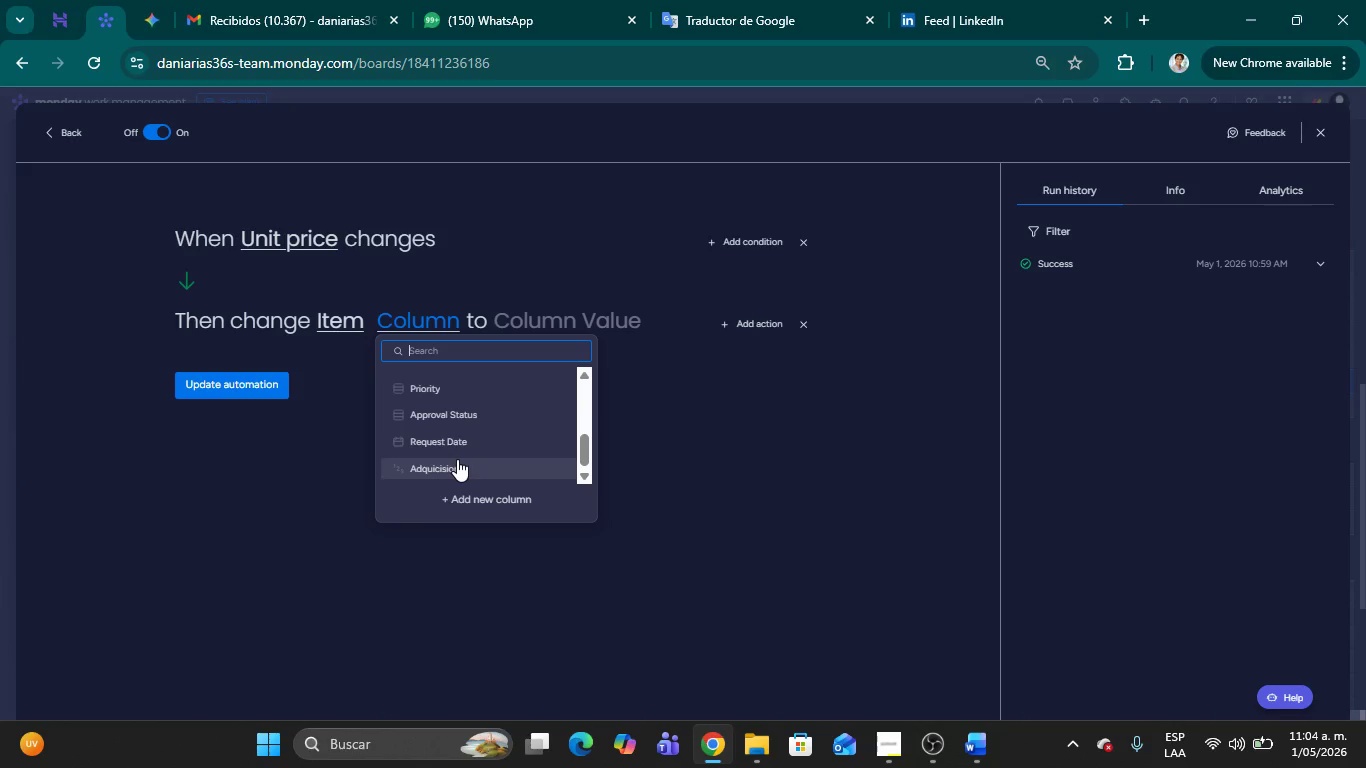 
left_click([457, 459])
 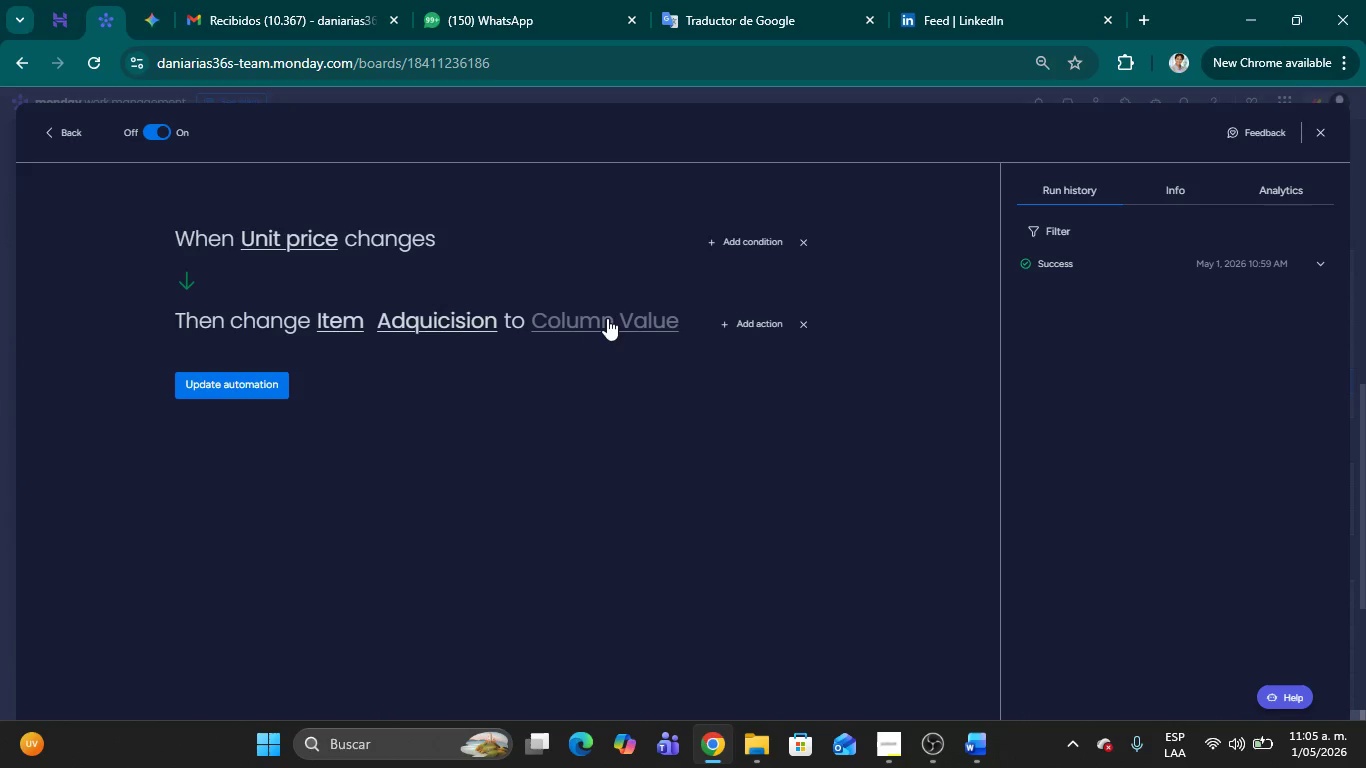 
left_click([607, 317])
 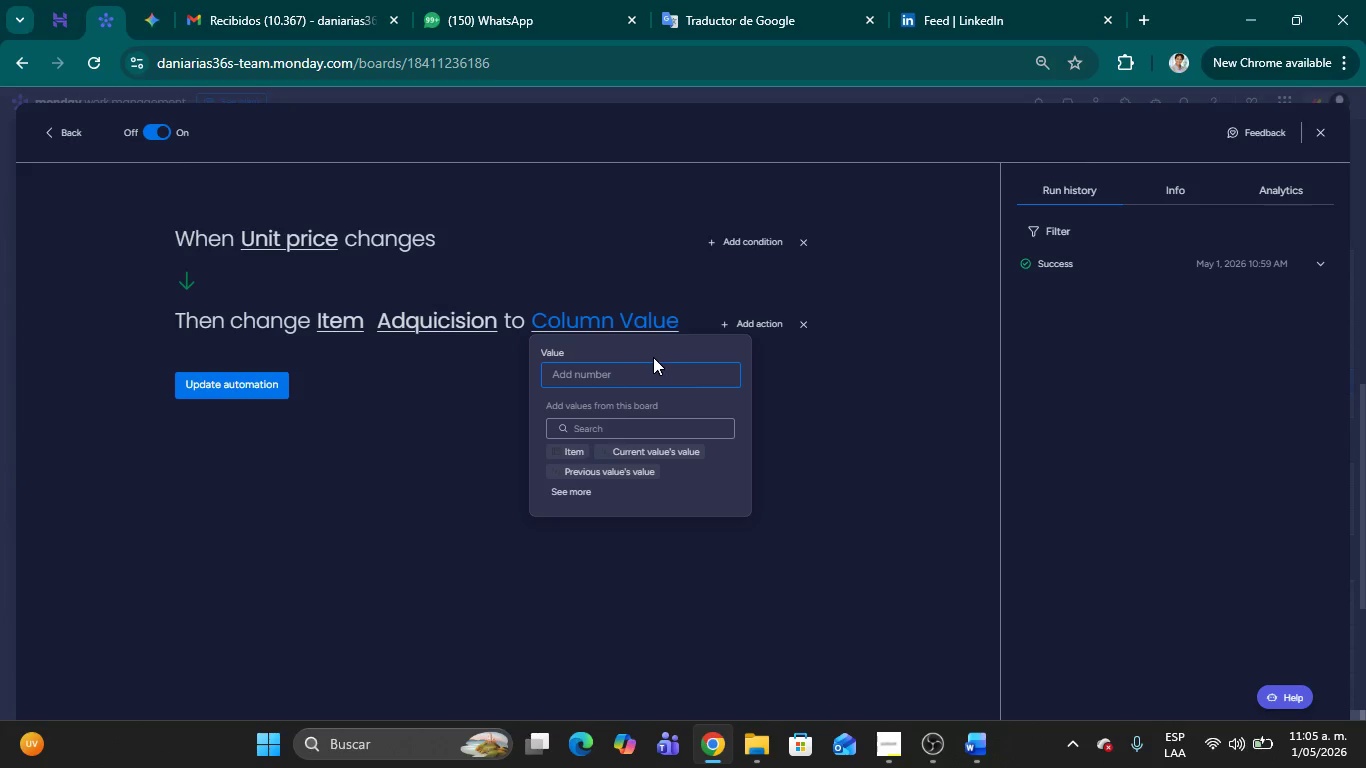 
wait(11.2)
 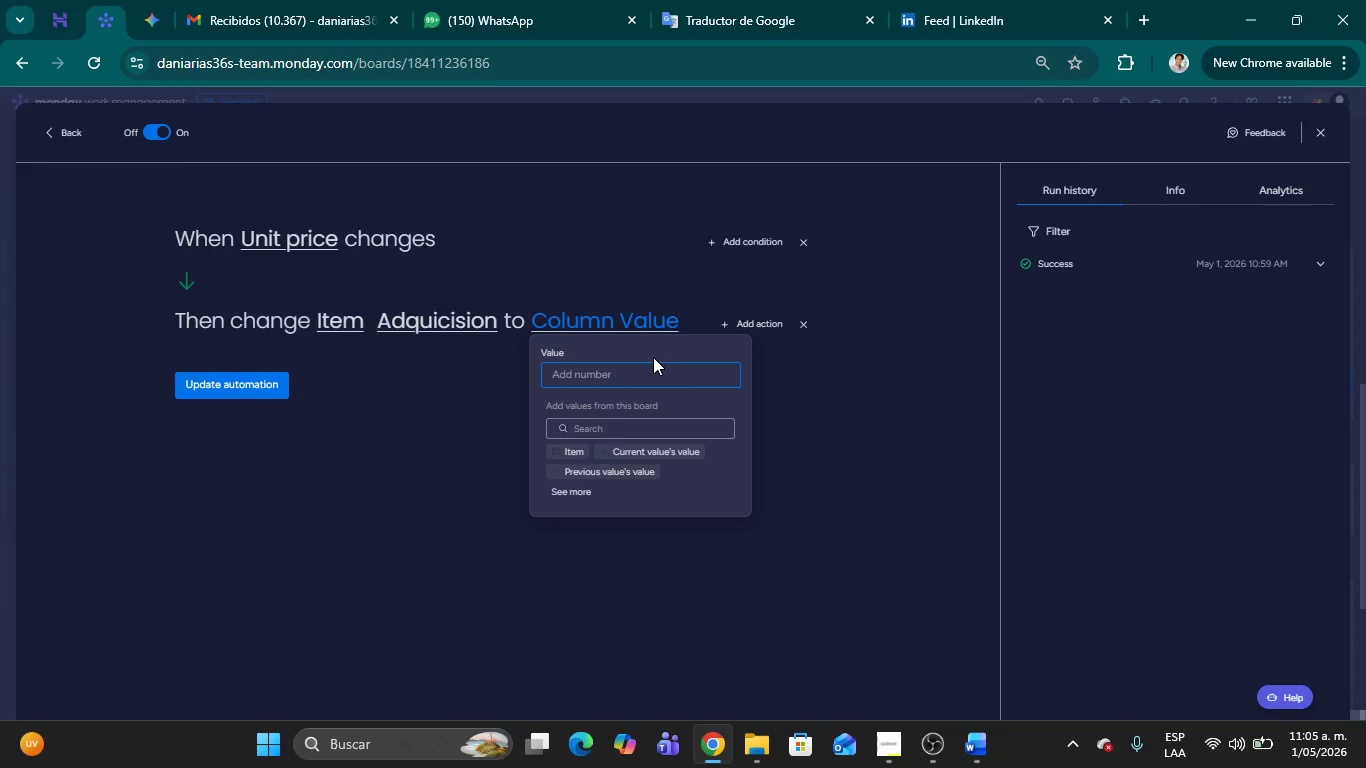 
left_click([567, 373])
 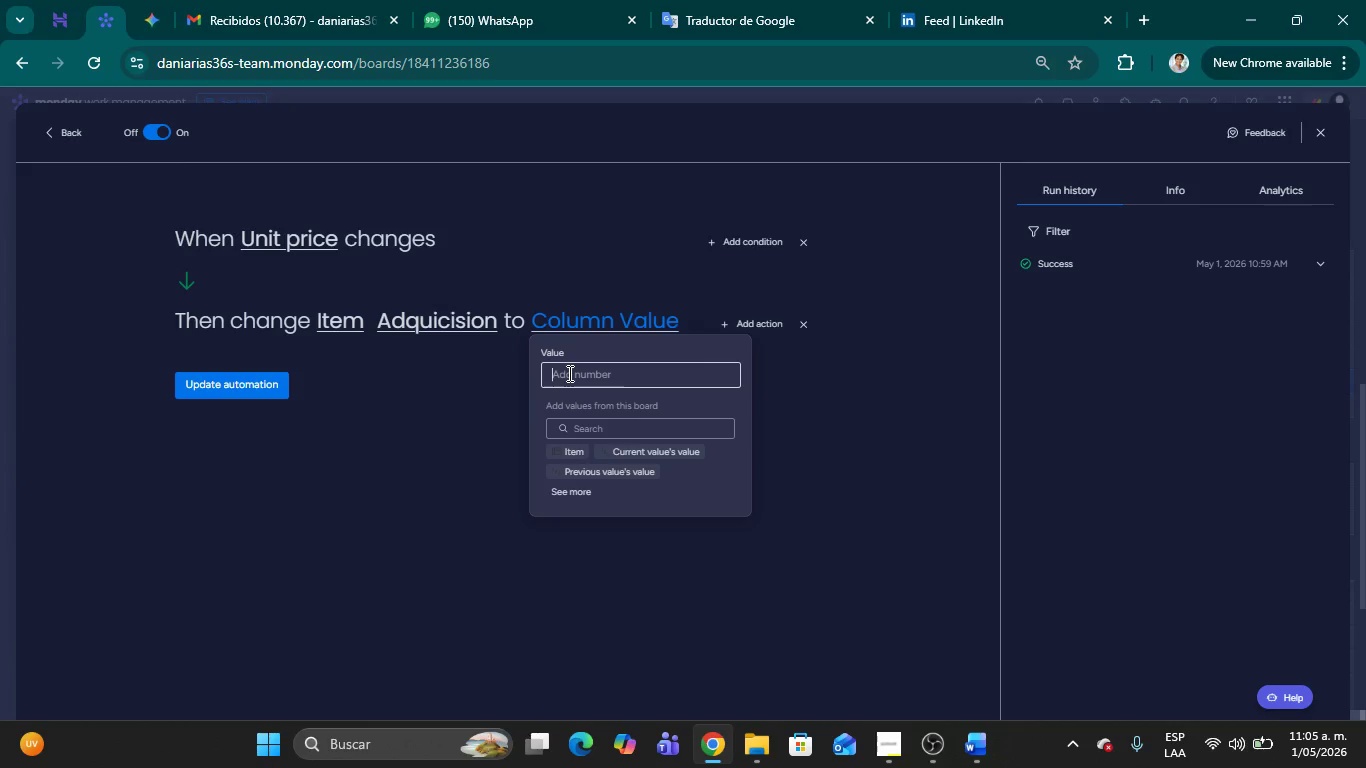 
wait(6.78)
 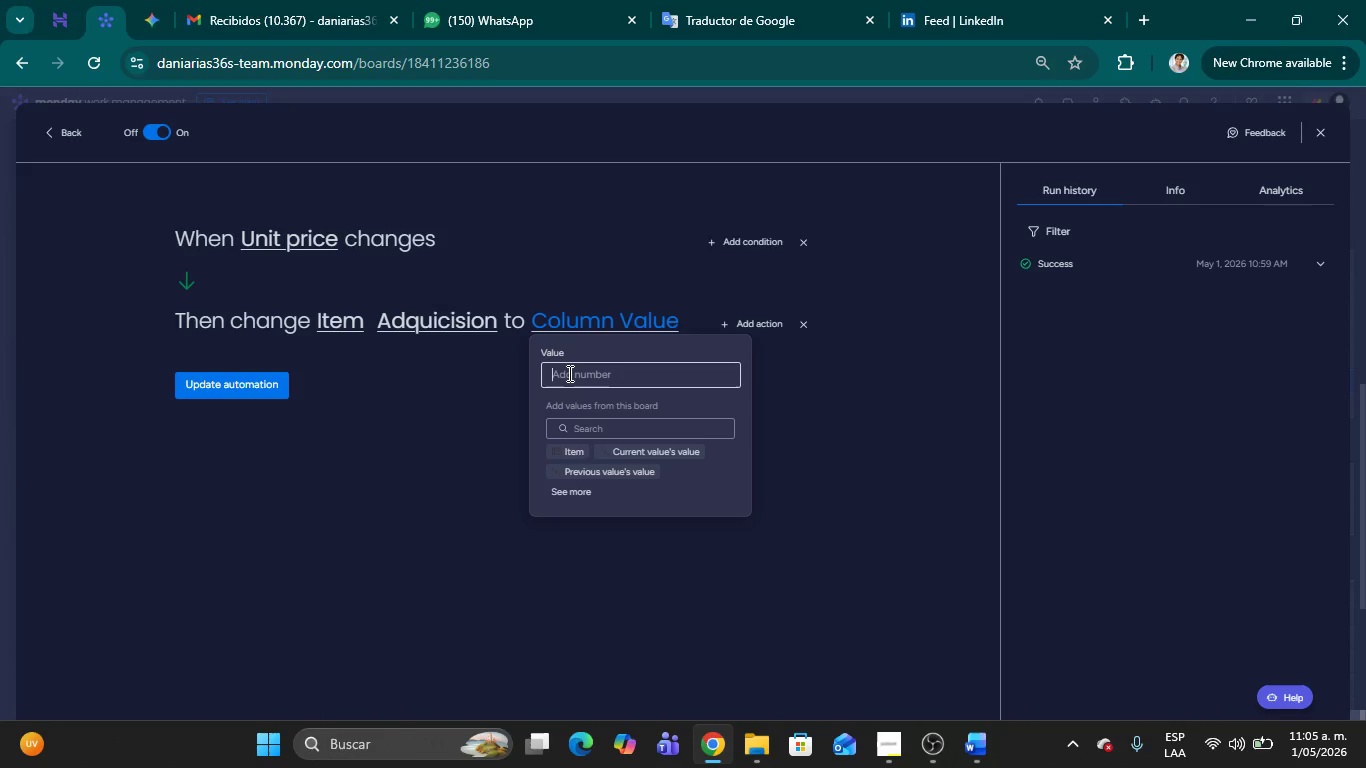 
key(Quote)
 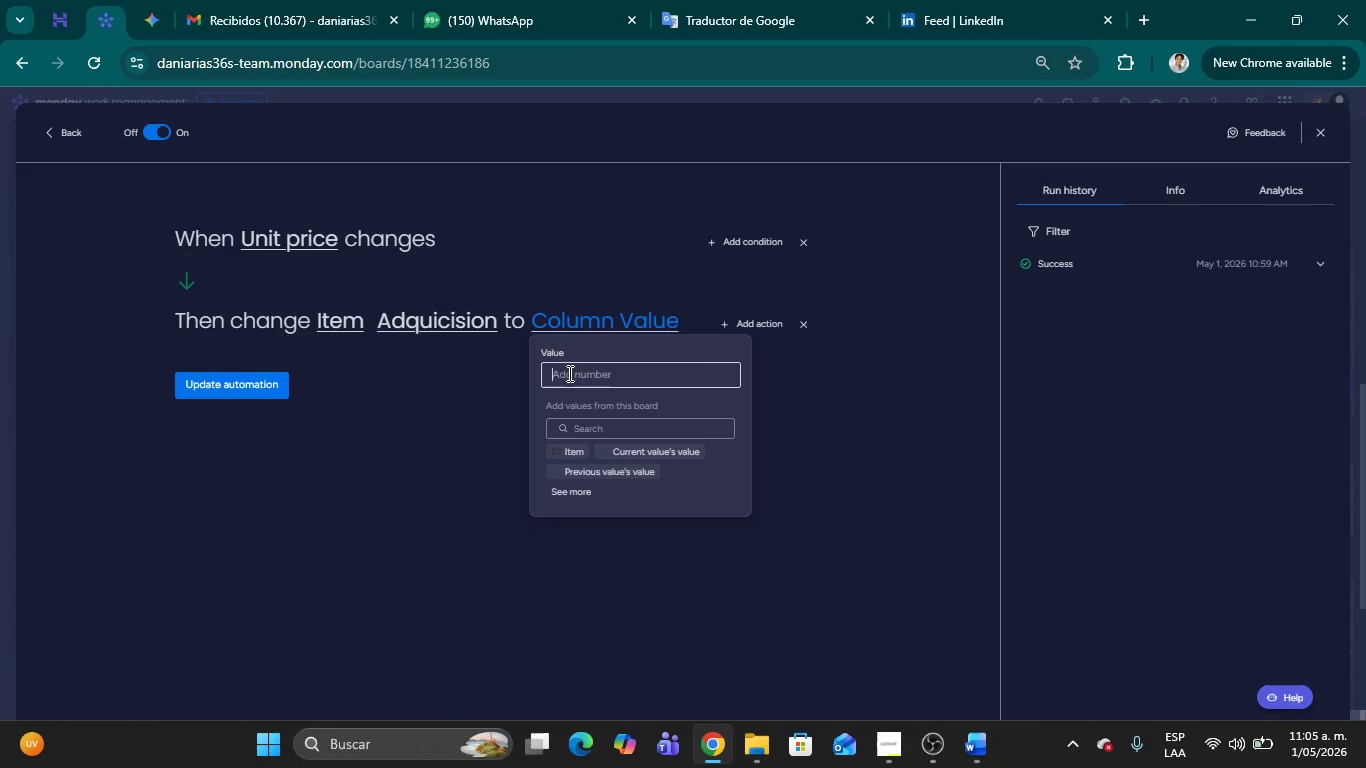 
key(Quote)
 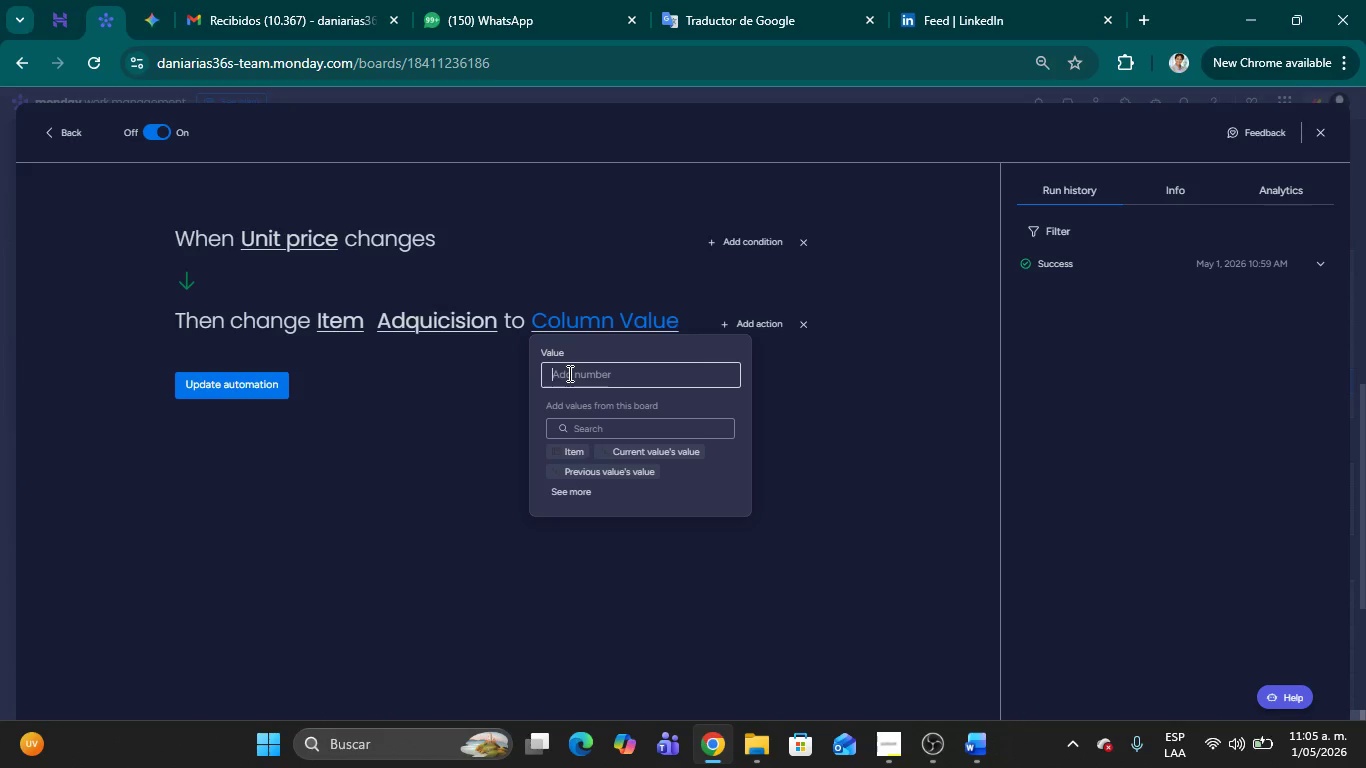 
key(Quote)
 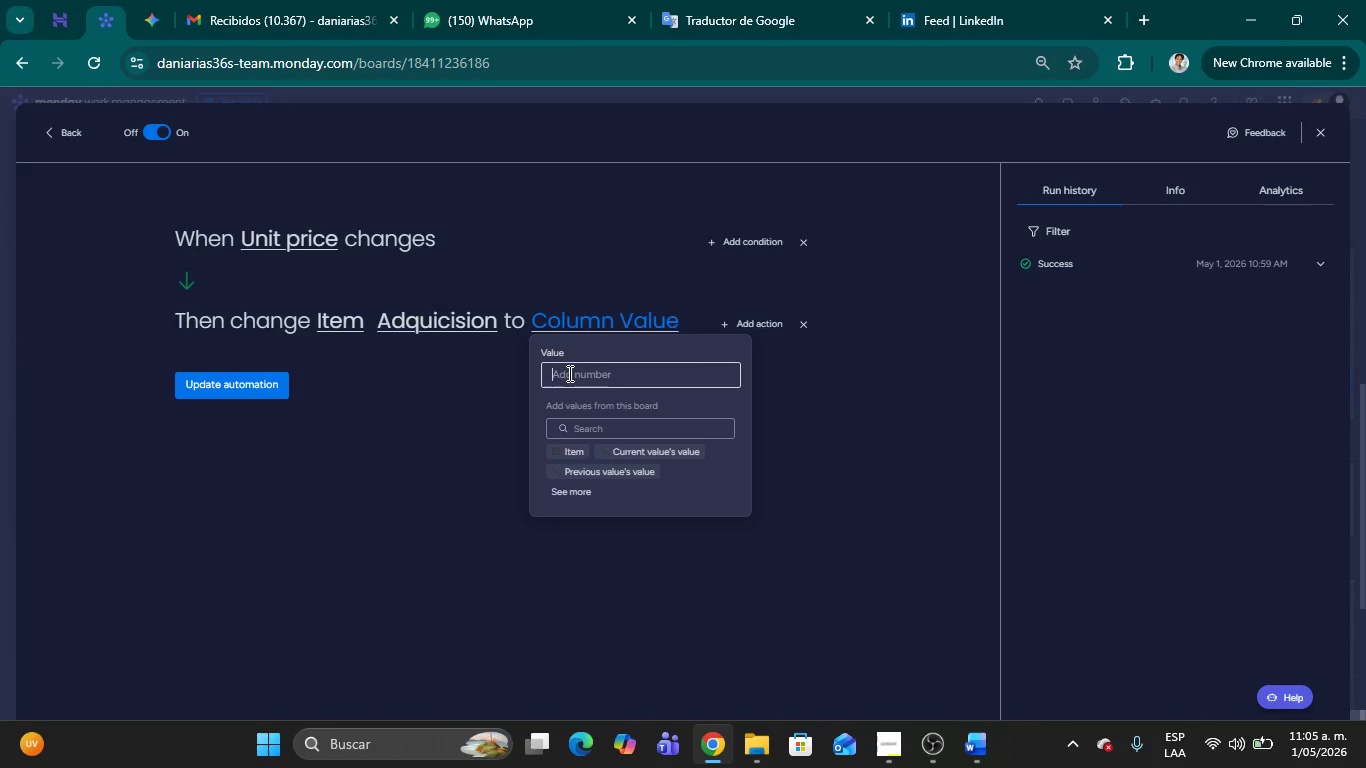 
key(Quote)
 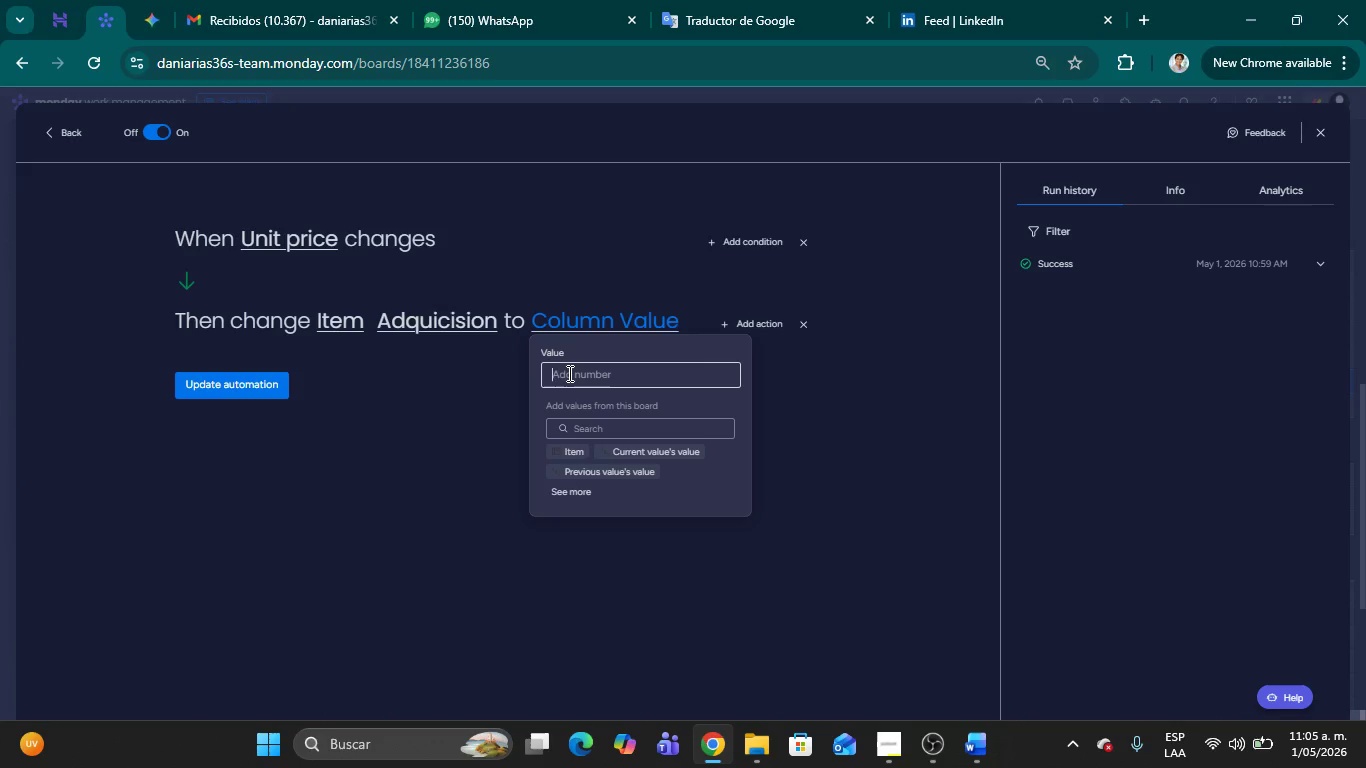 
key(Quote)
 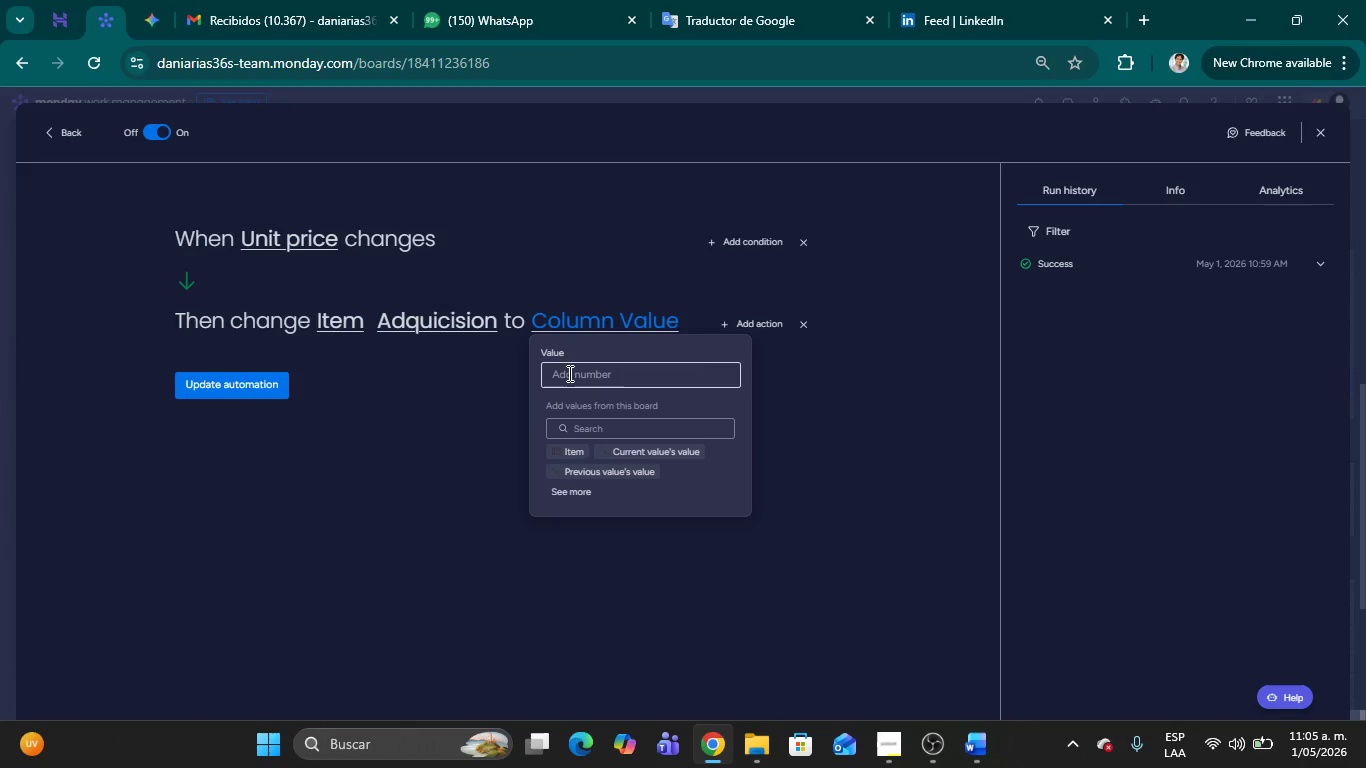 
key(Quote)
 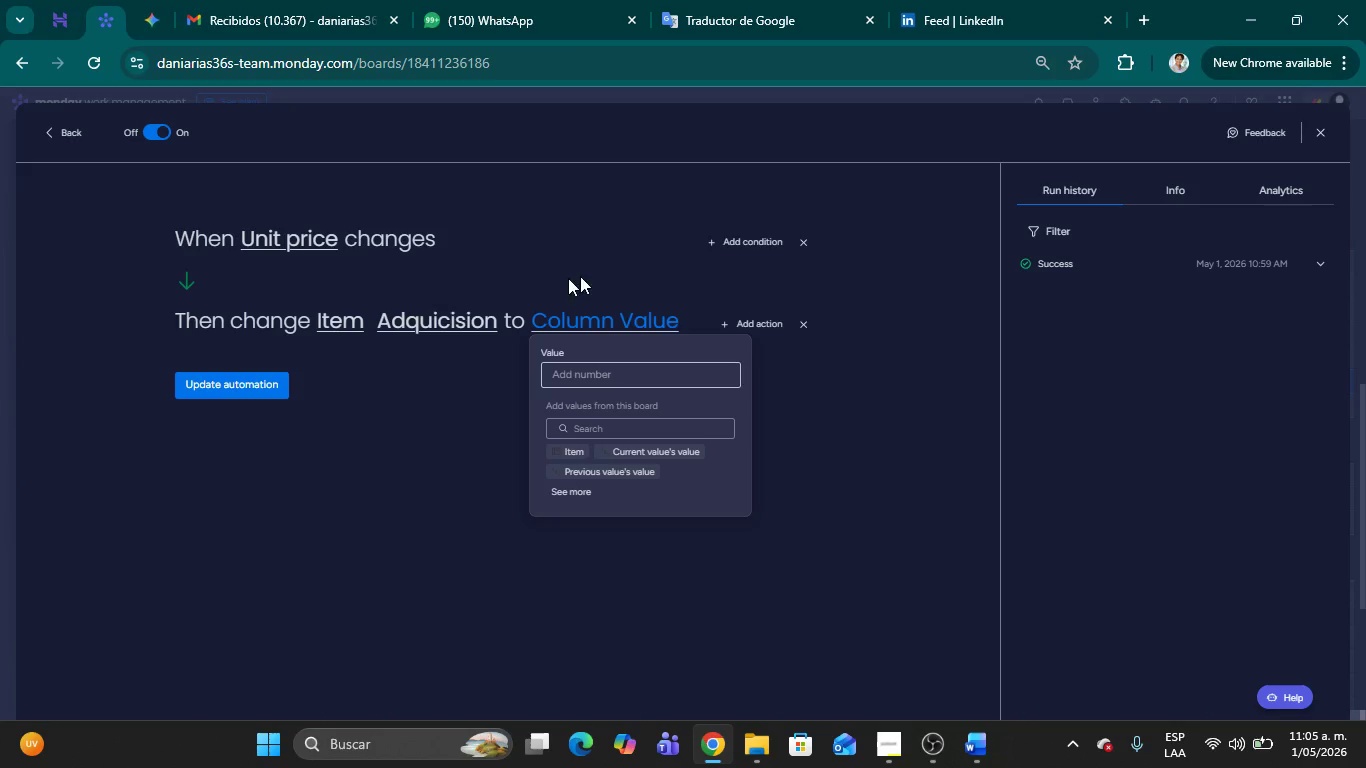 
key(Quote)
 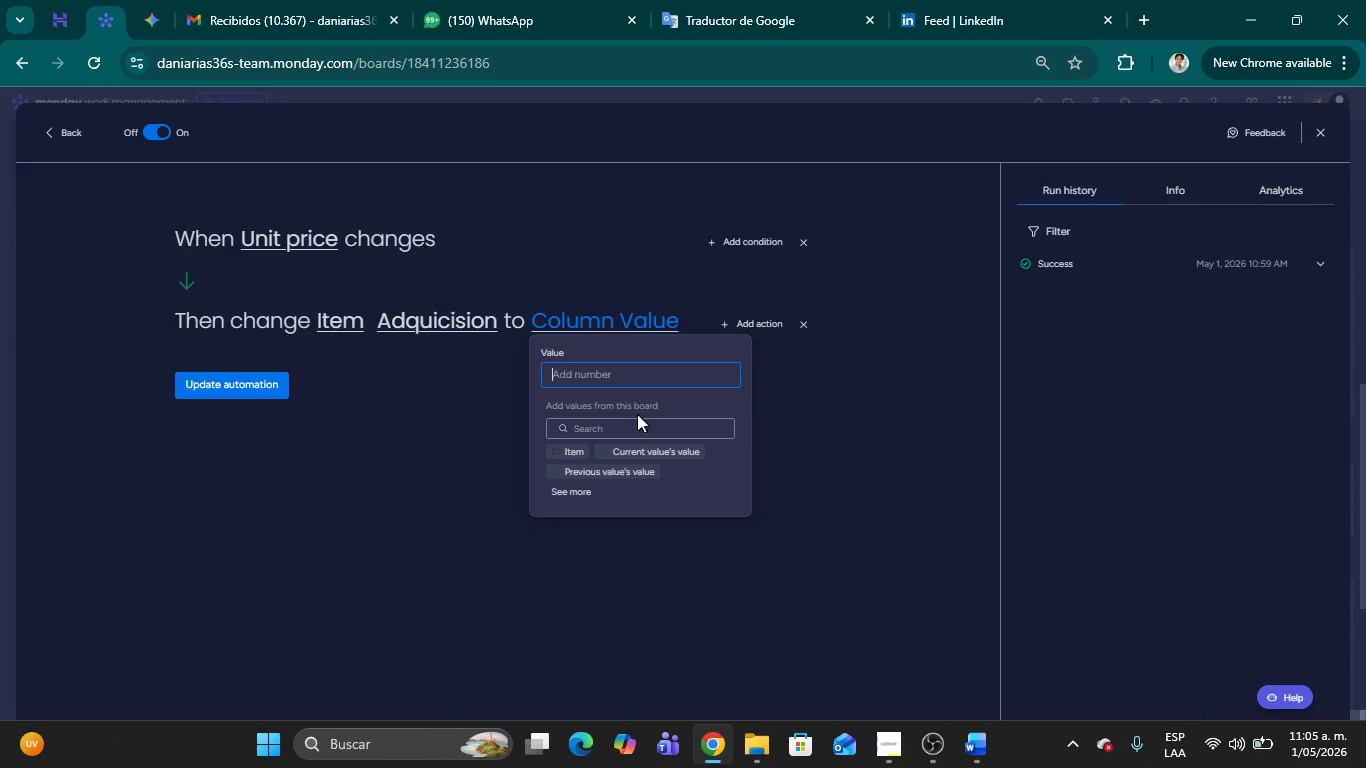 
left_click([621, 423])
 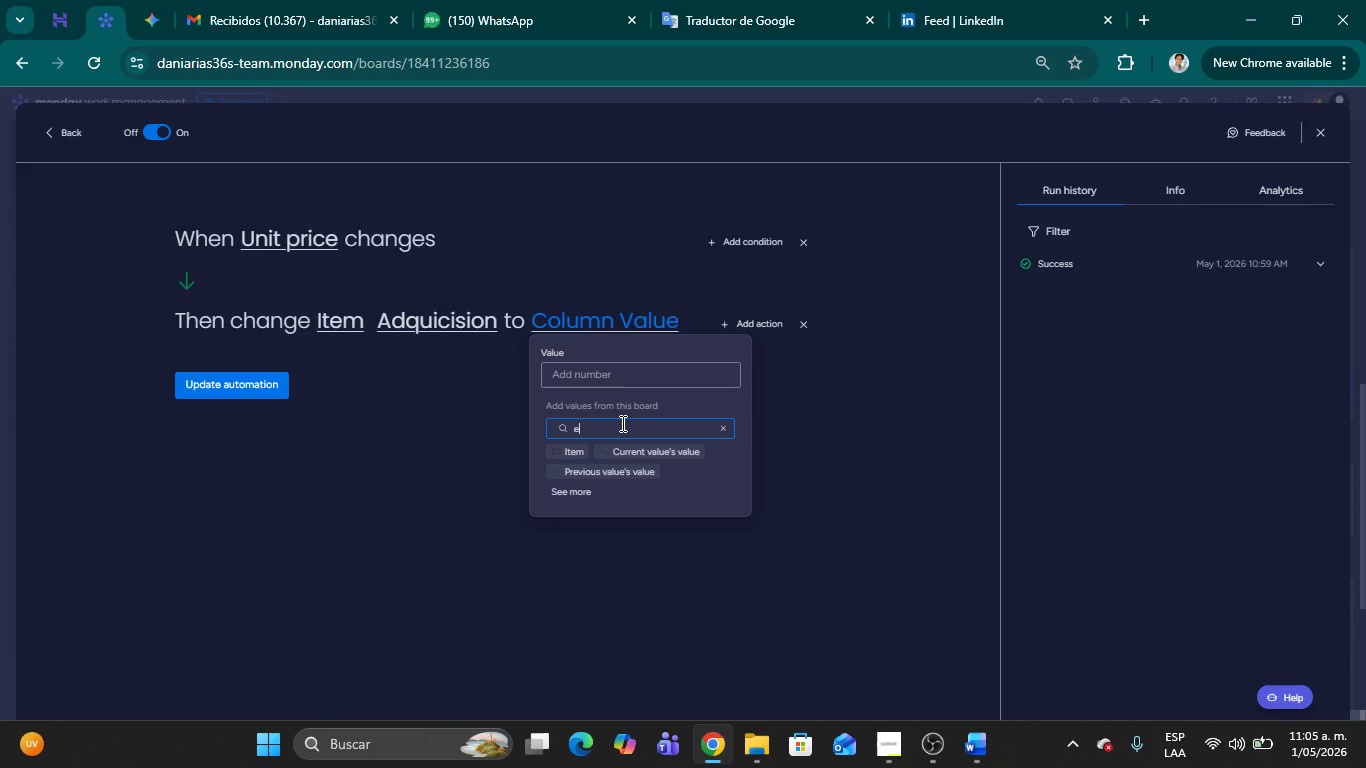 
key(E)
 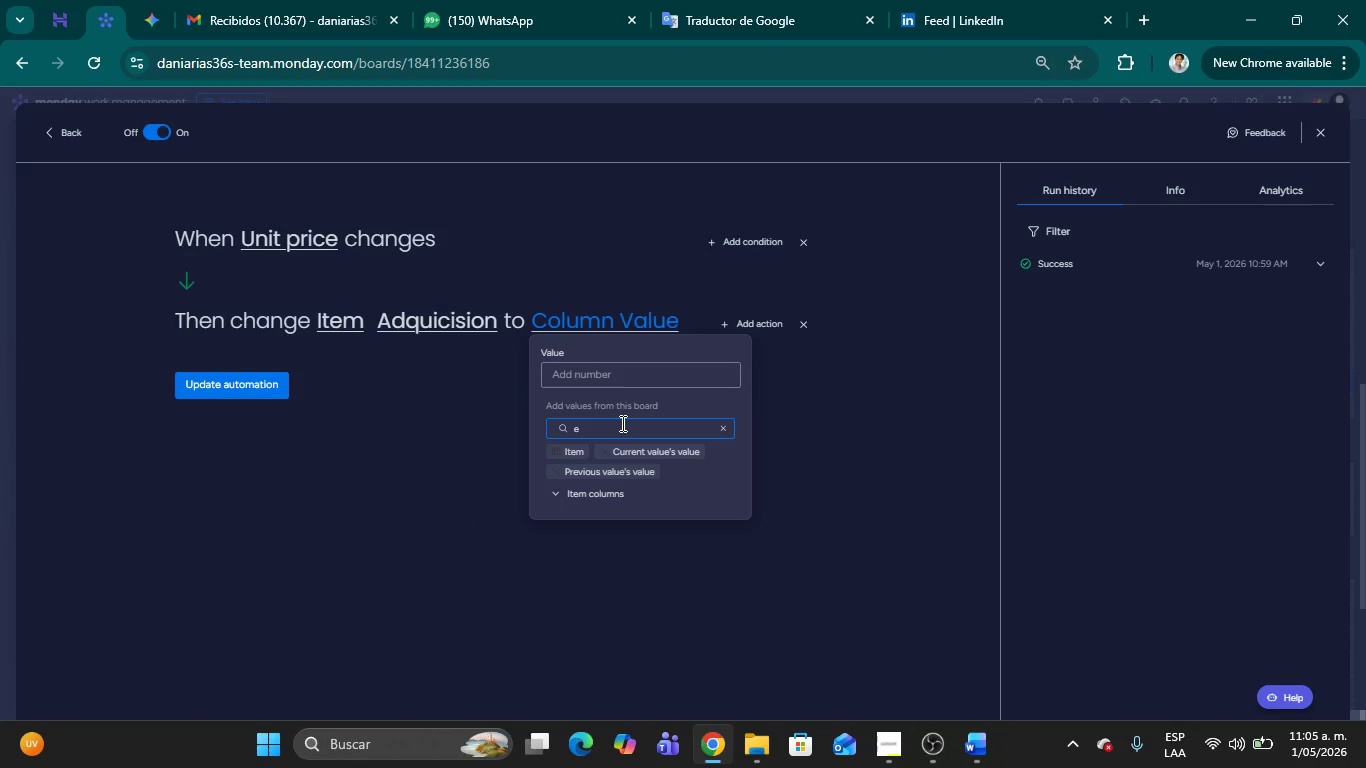 
key(Backspace)
 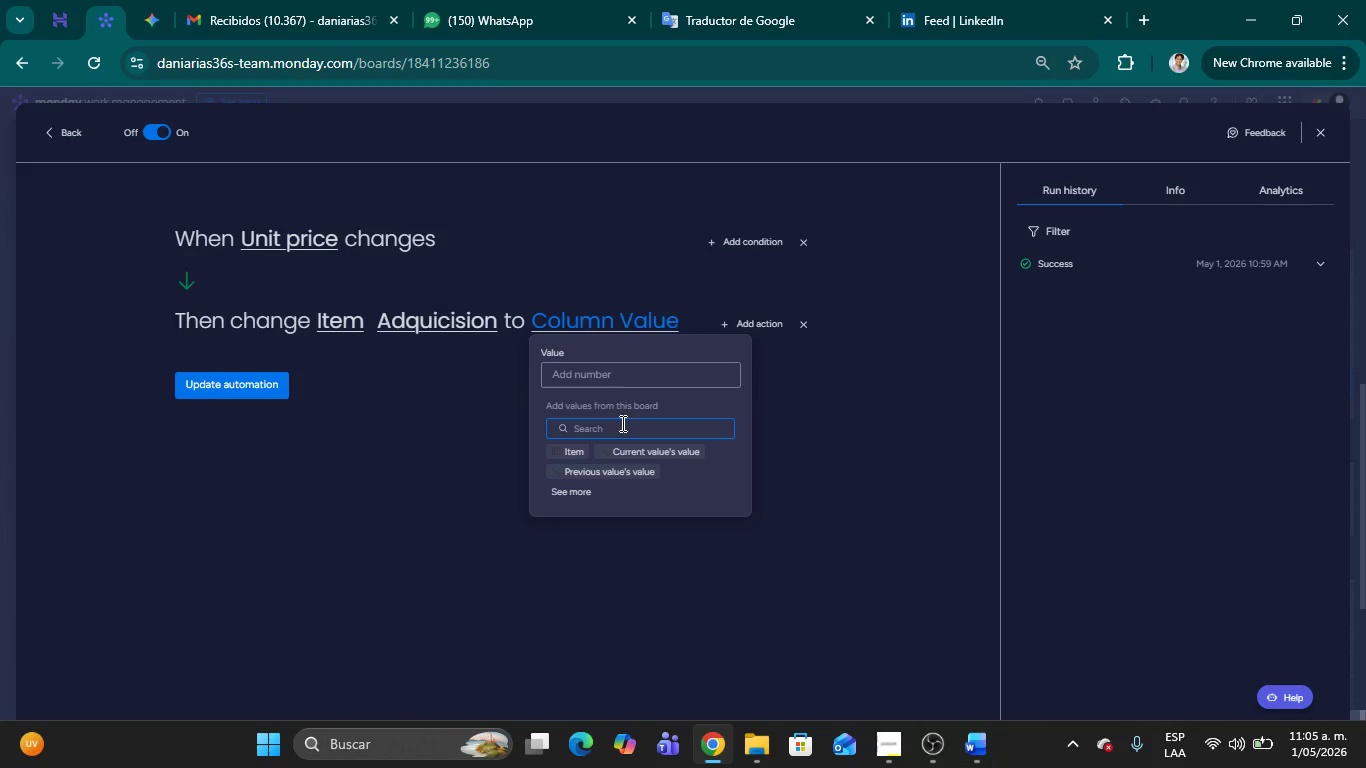 
key(Quote)
 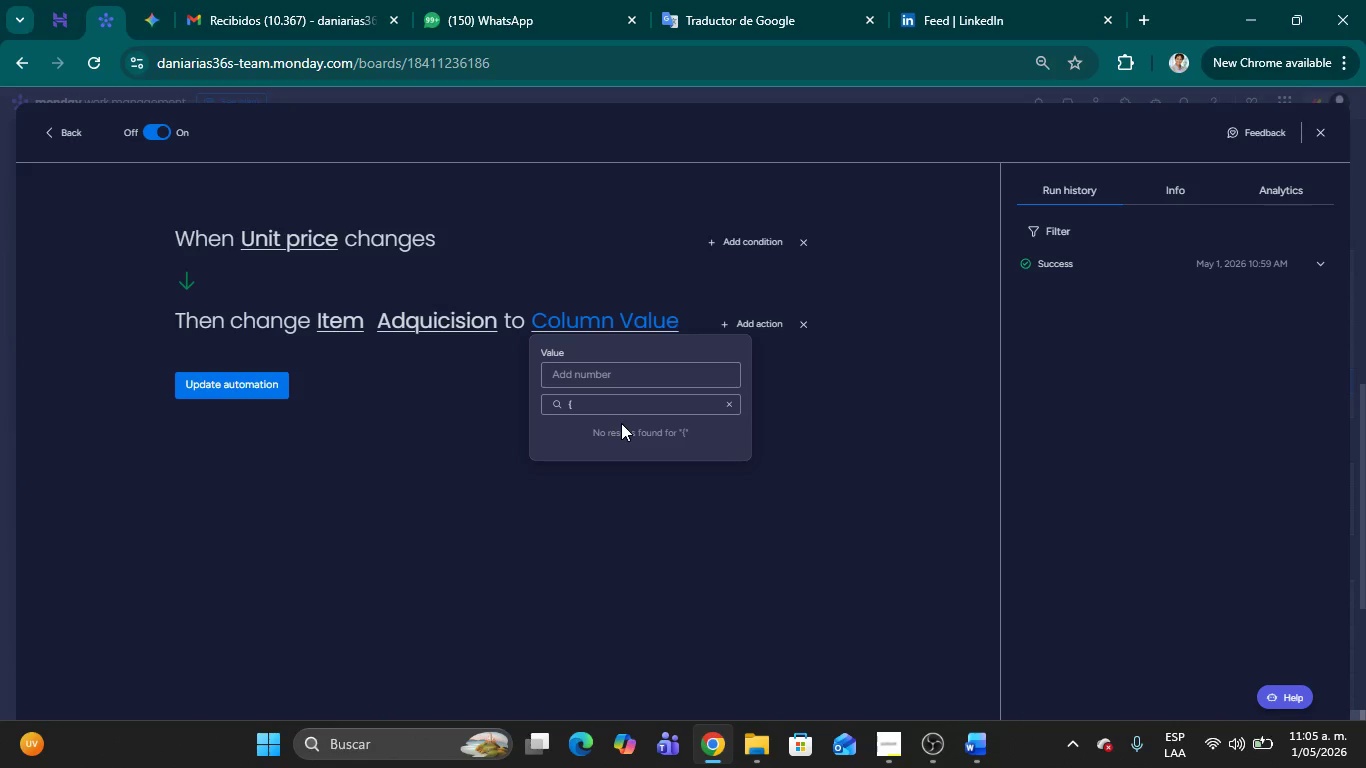 
key(Quote)
 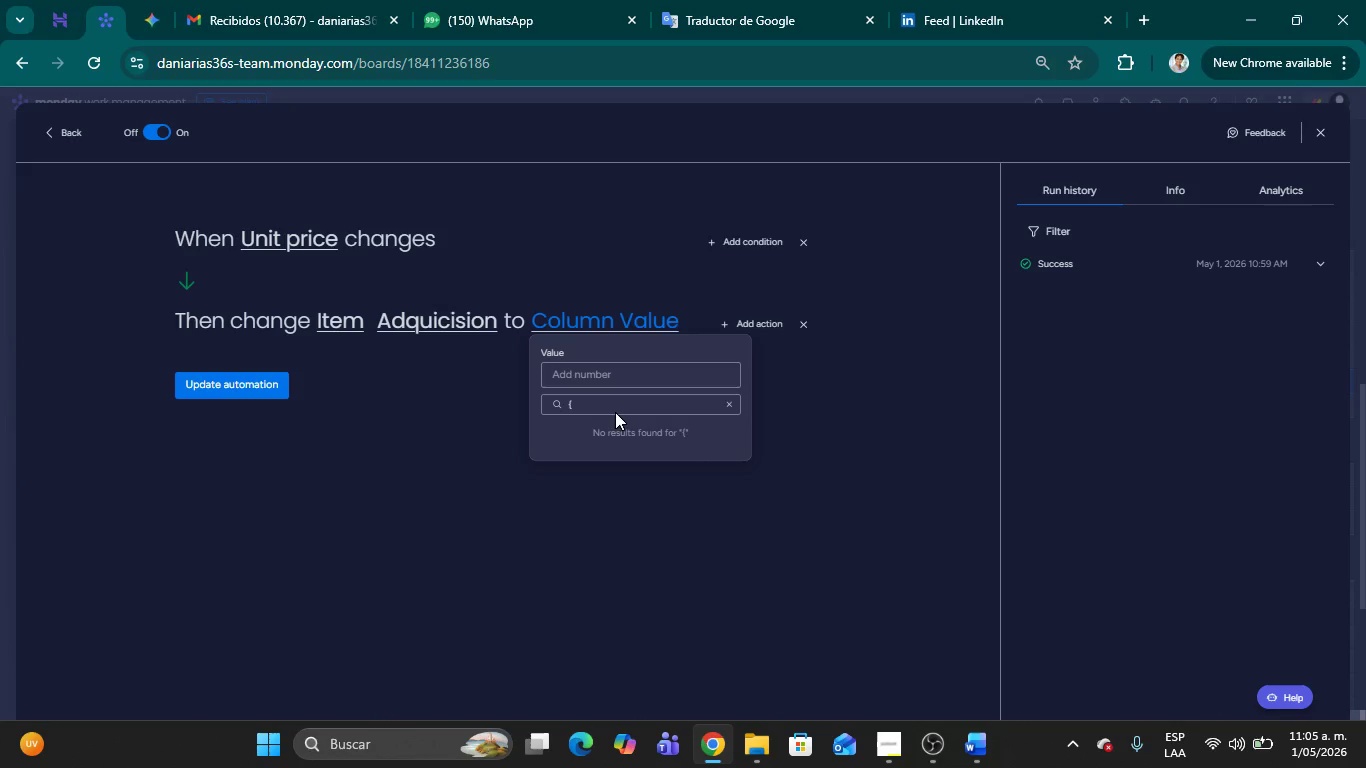 
left_click([605, 411])
 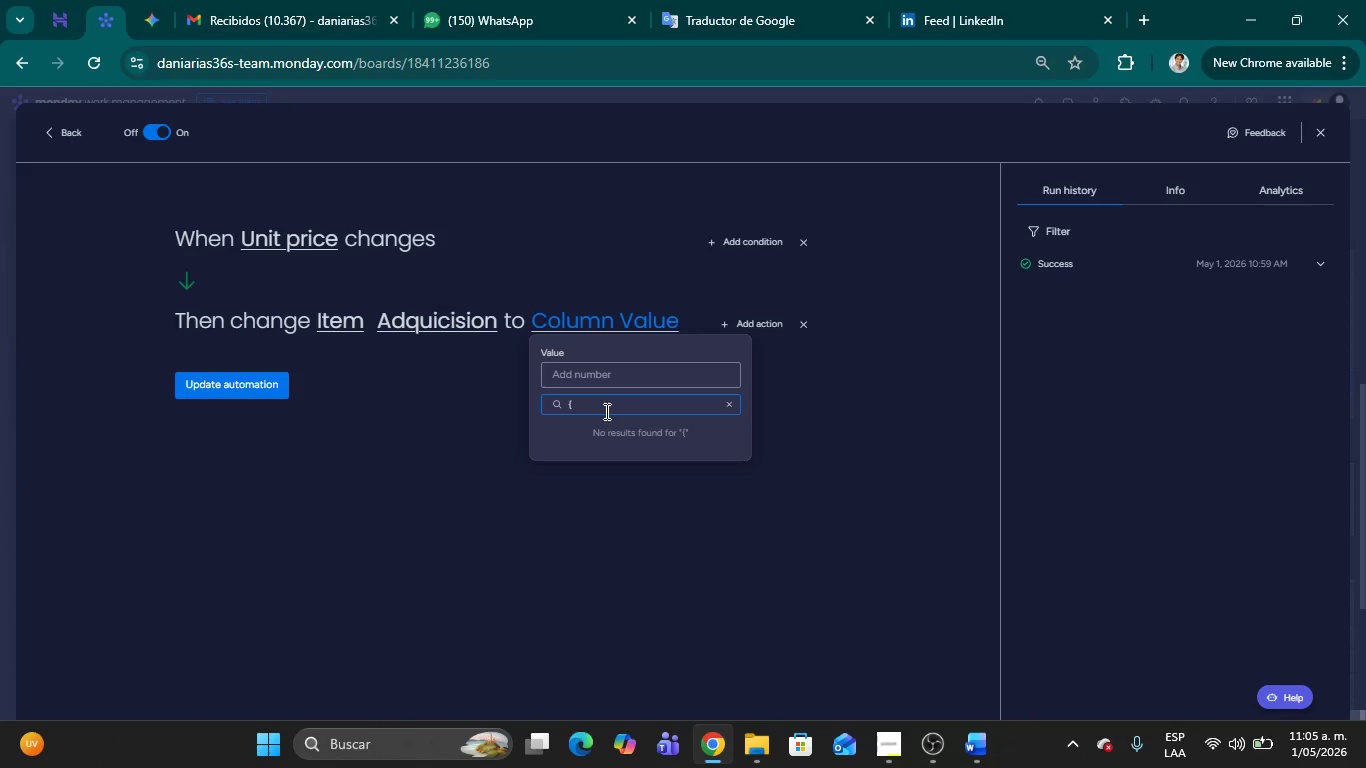 
type('quantity)
 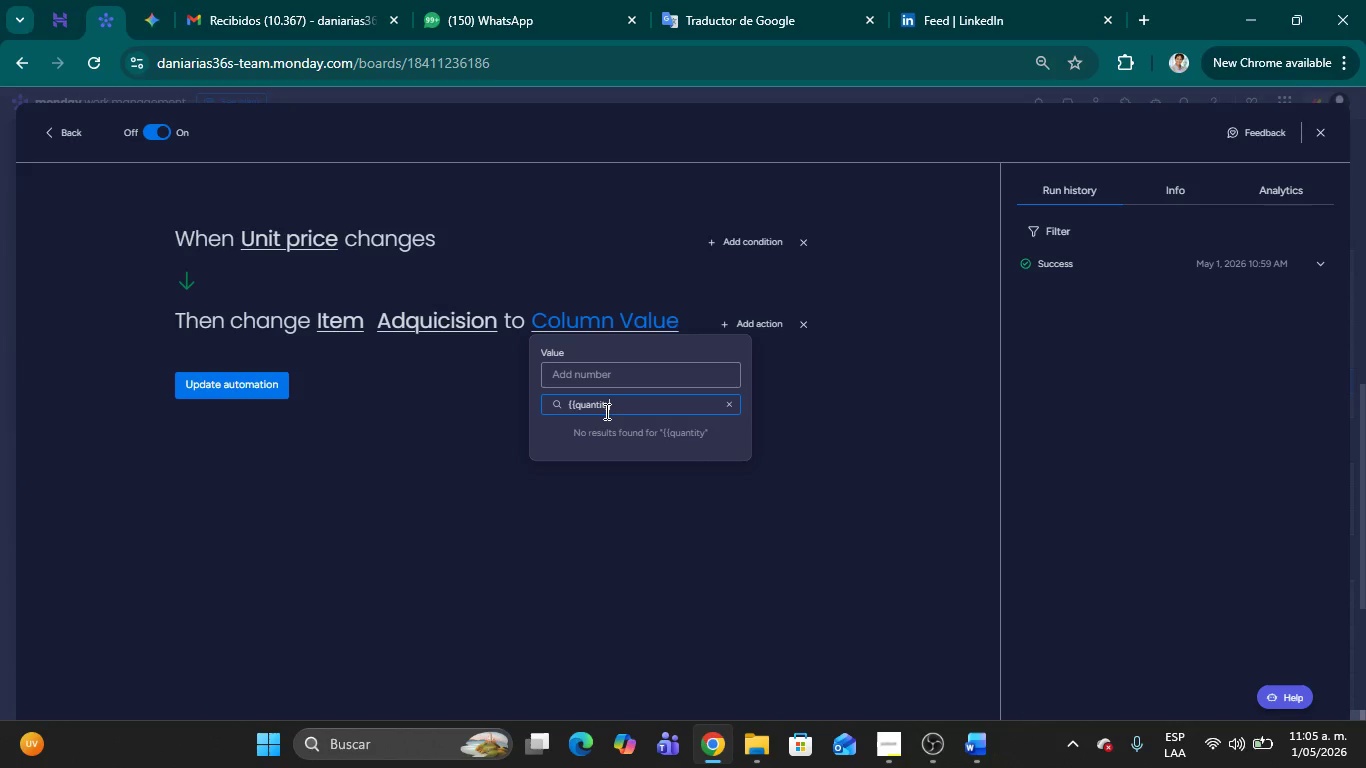 
key(Slash)
 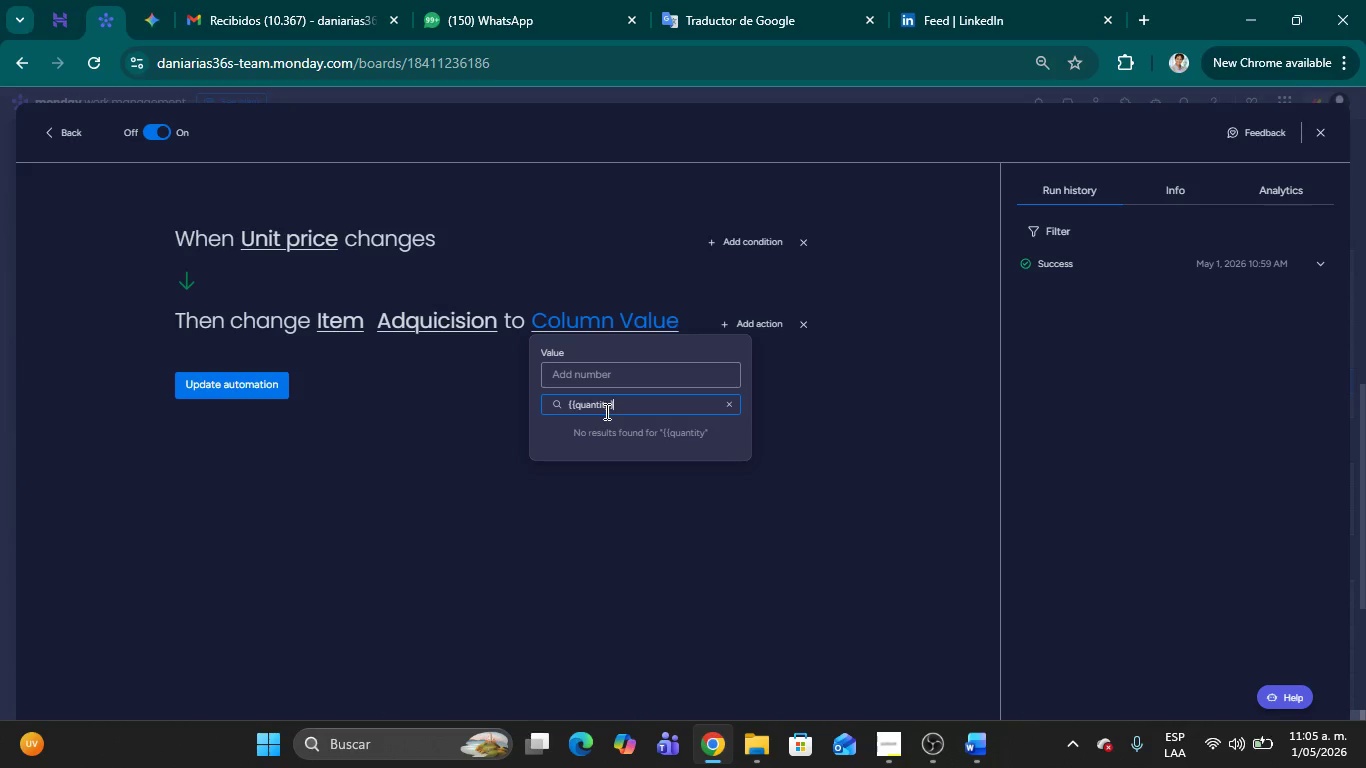 
key(Slash)
 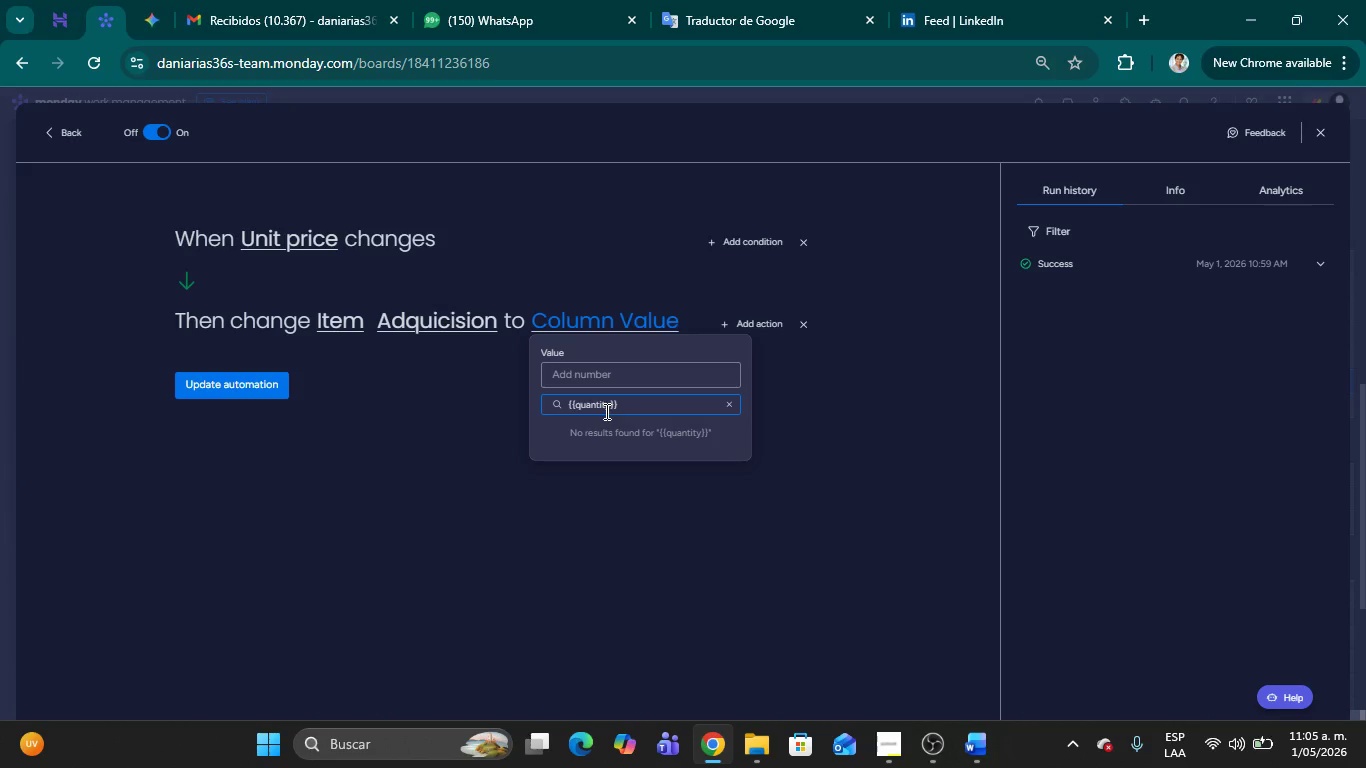 
key(Shift+ShiftRight)
 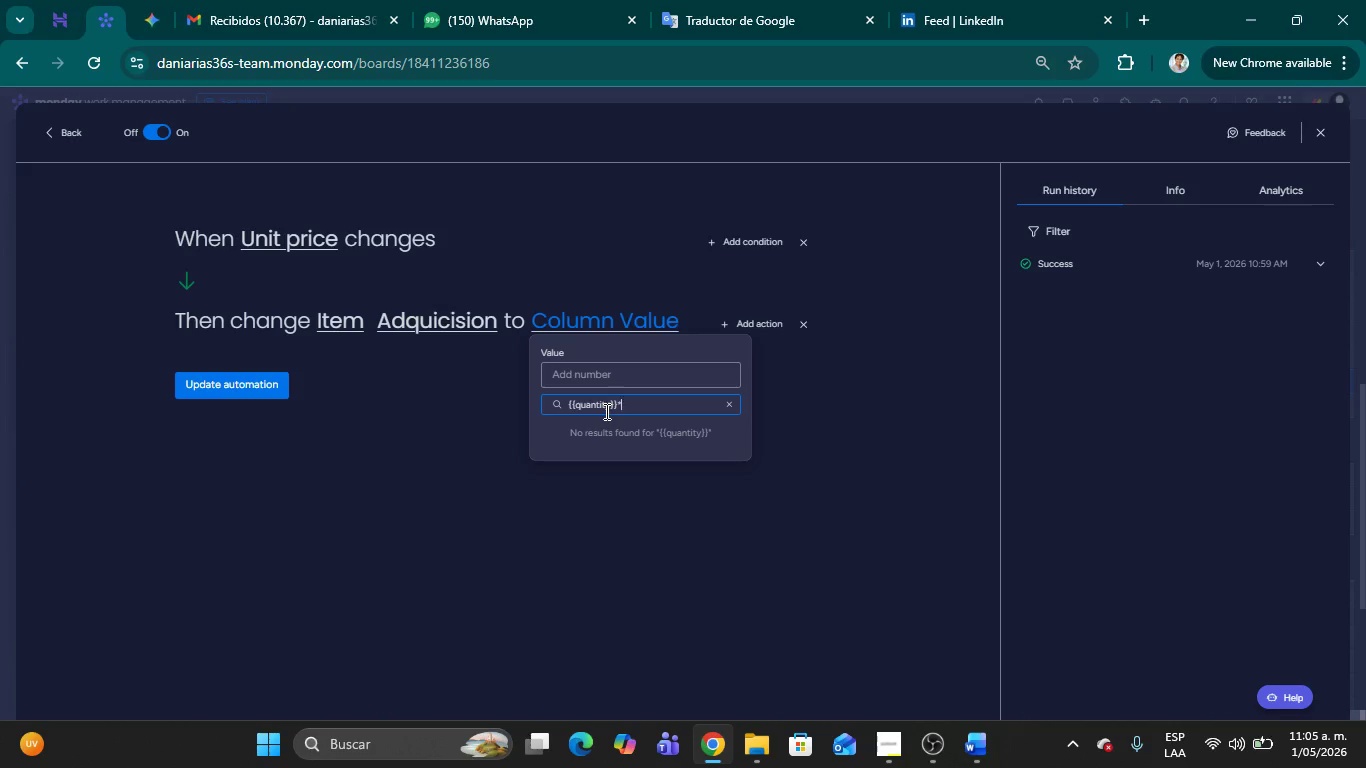 
key(Shift+Equal)
 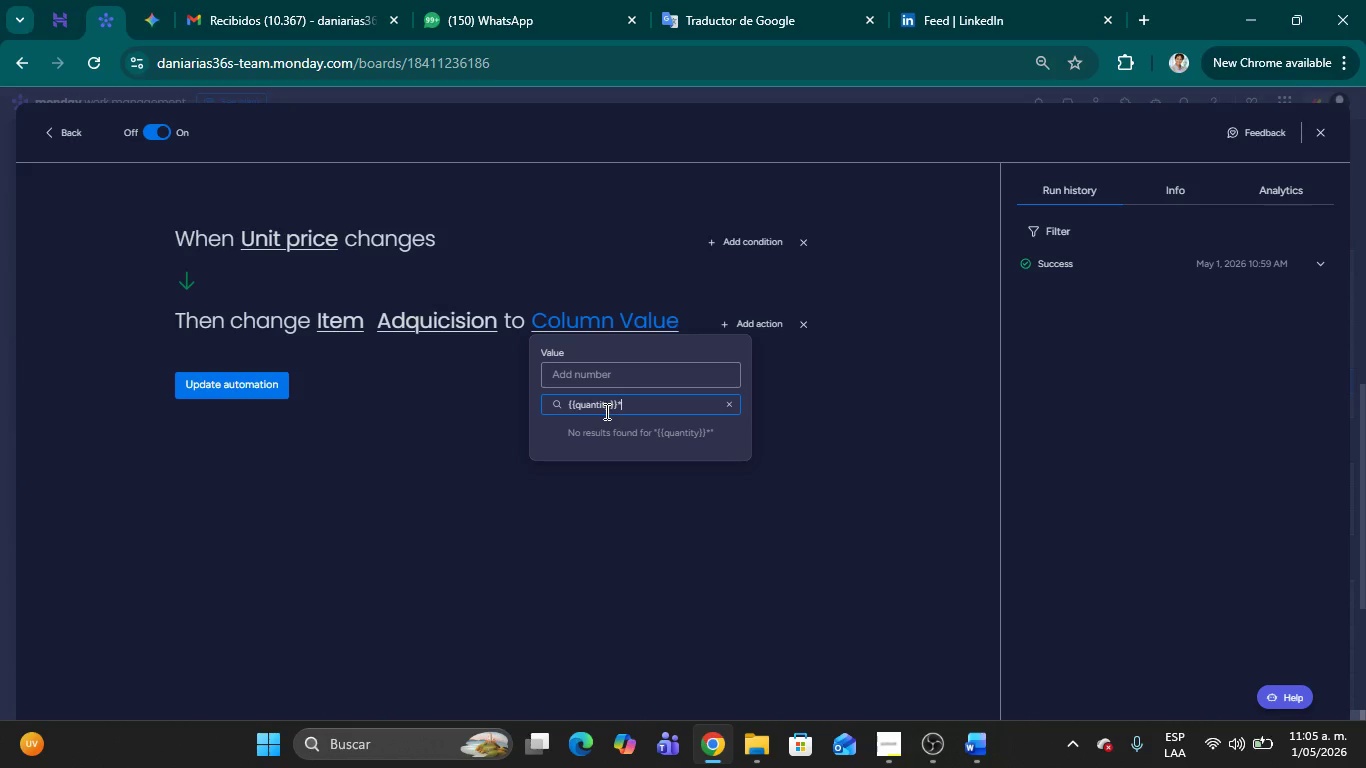 
key(Quote)
 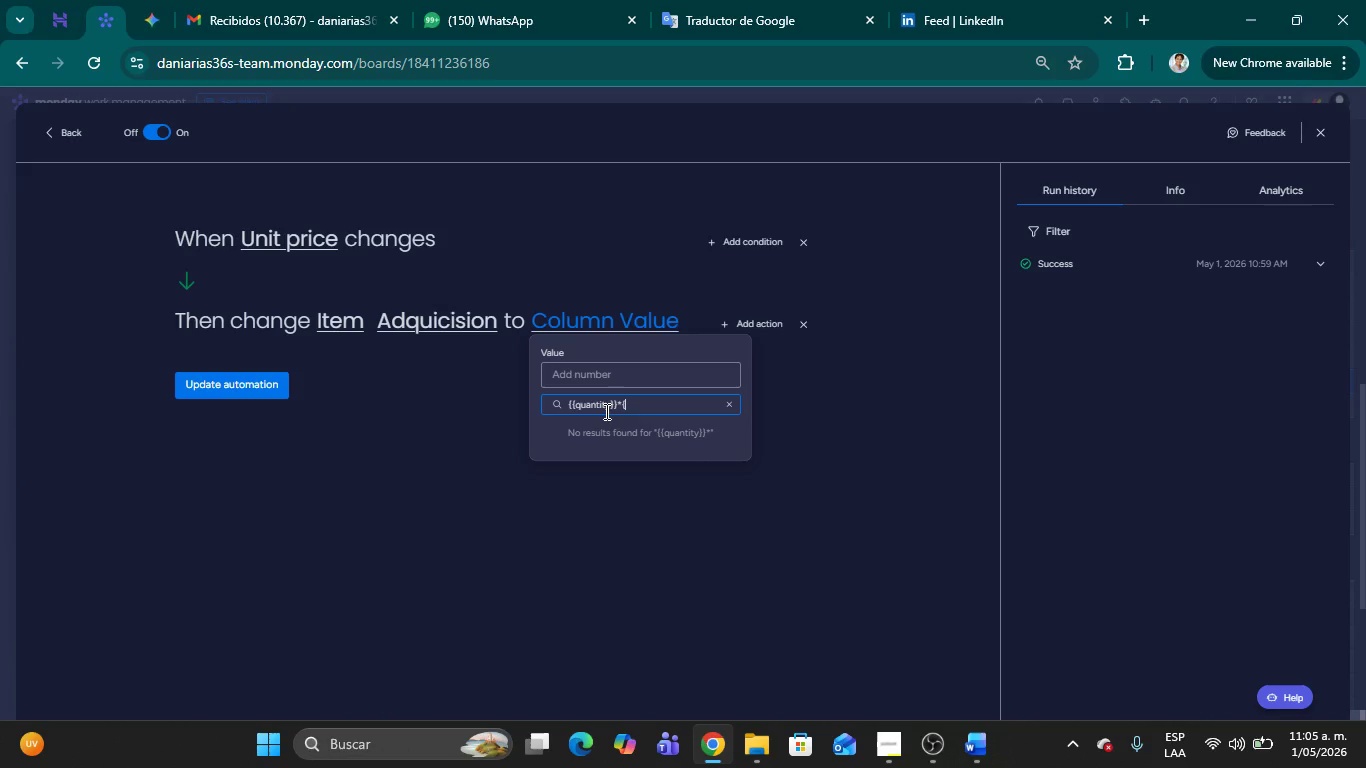 
key(Quote)
 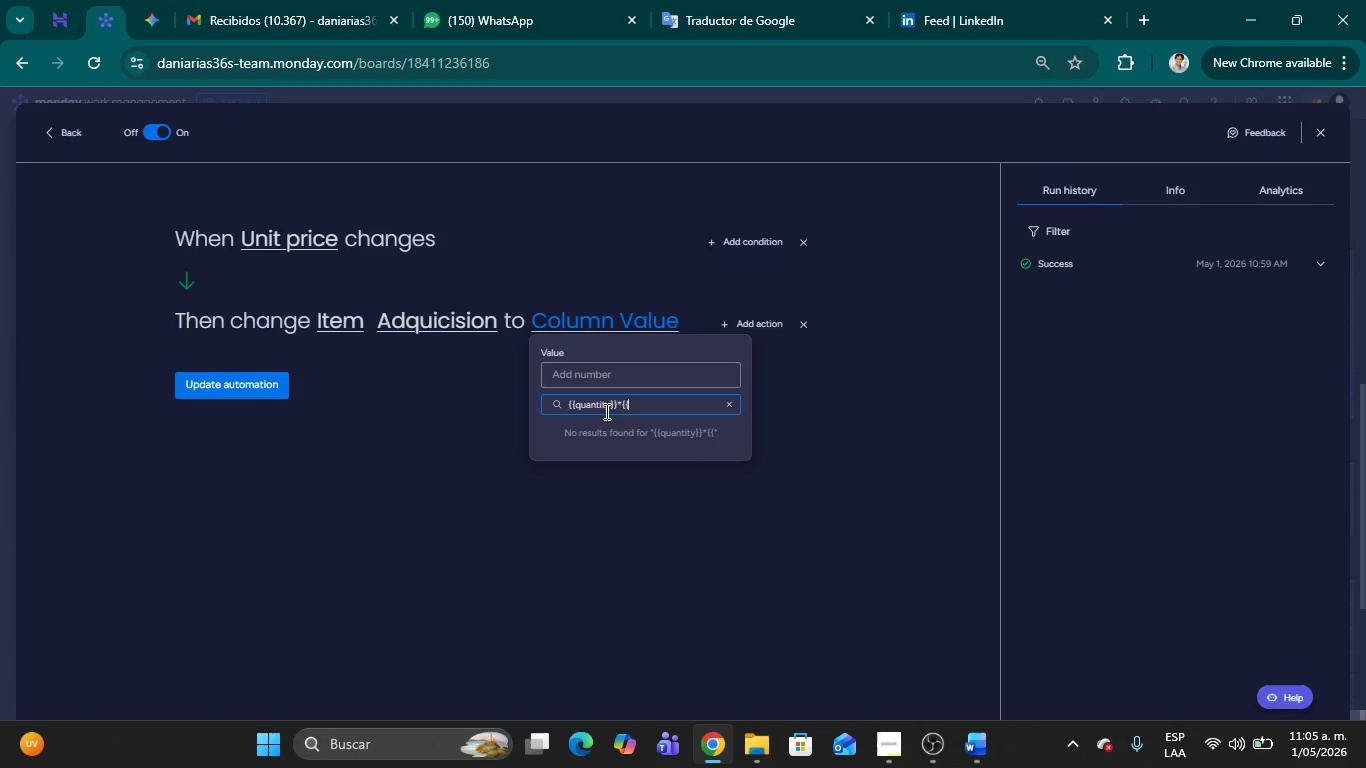 
type(Unit pri)
key(Backspace)
type(r)
key(Backspace)
type(ice///)
key(Backspace)
 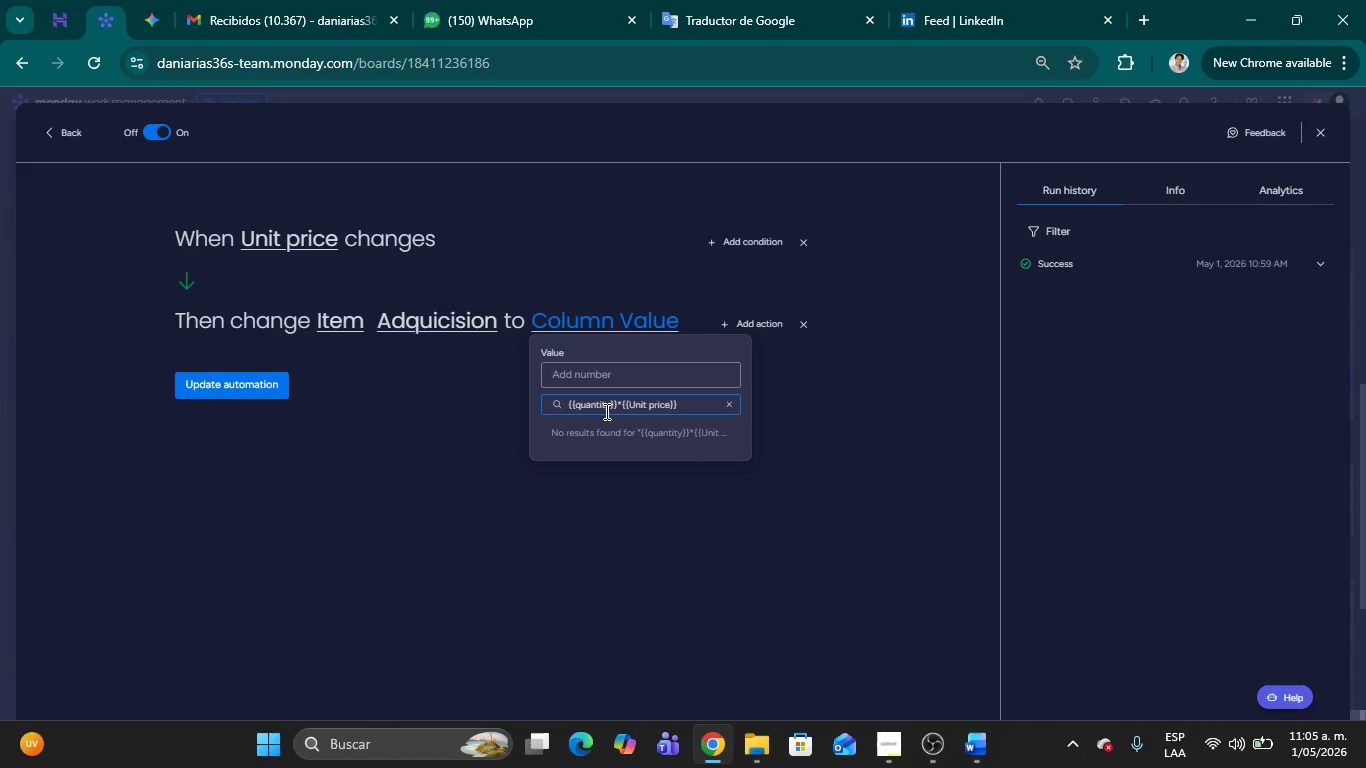 
key(Enter)
 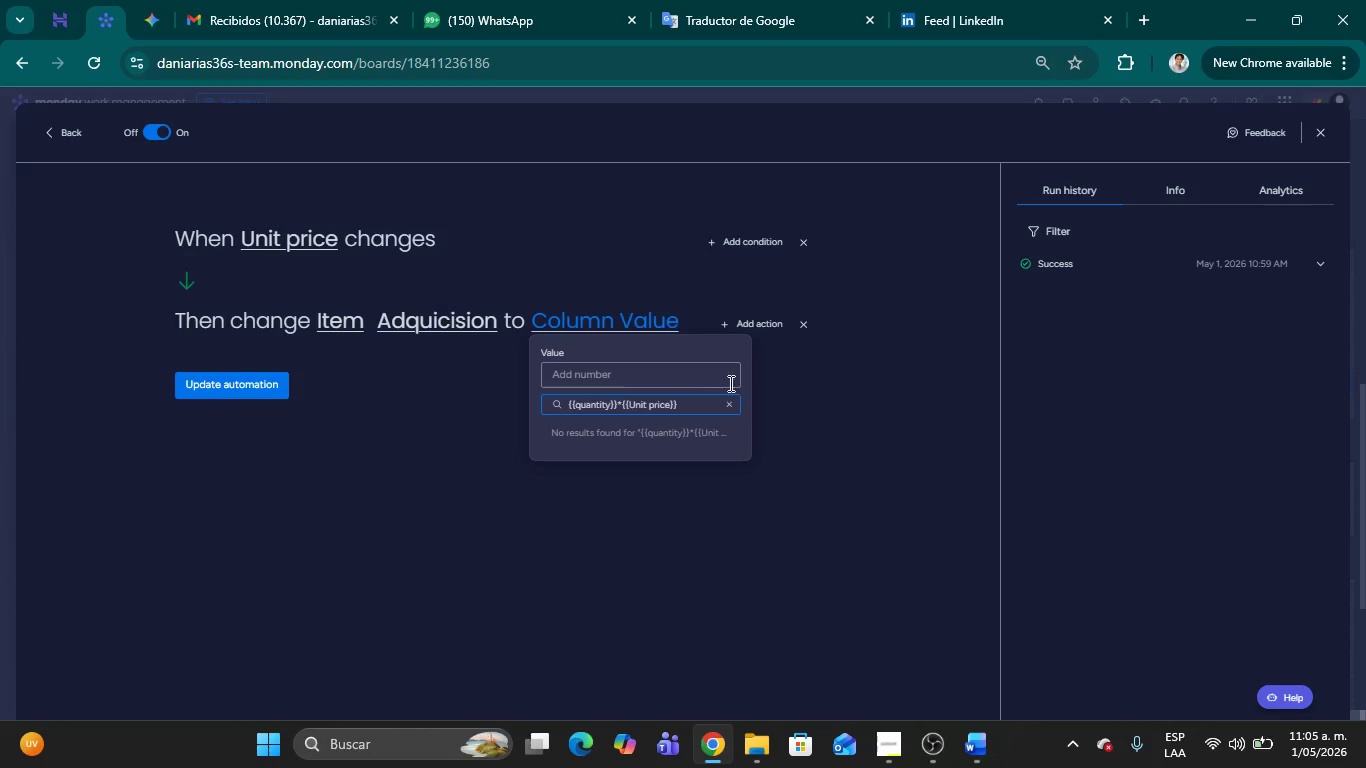 
left_click_drag(start_coordinate=[686, 403], to_coordinate=[566, 406])
 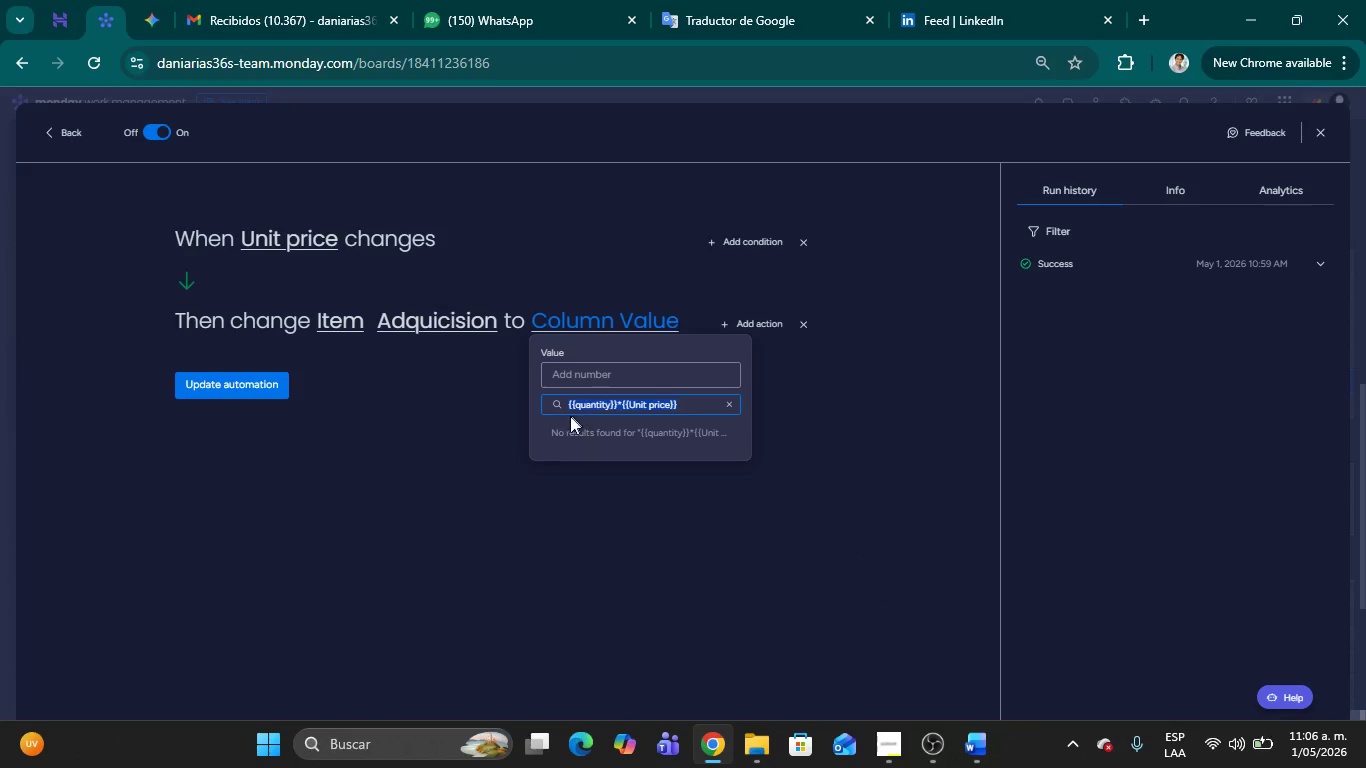 
key(Control+X)
 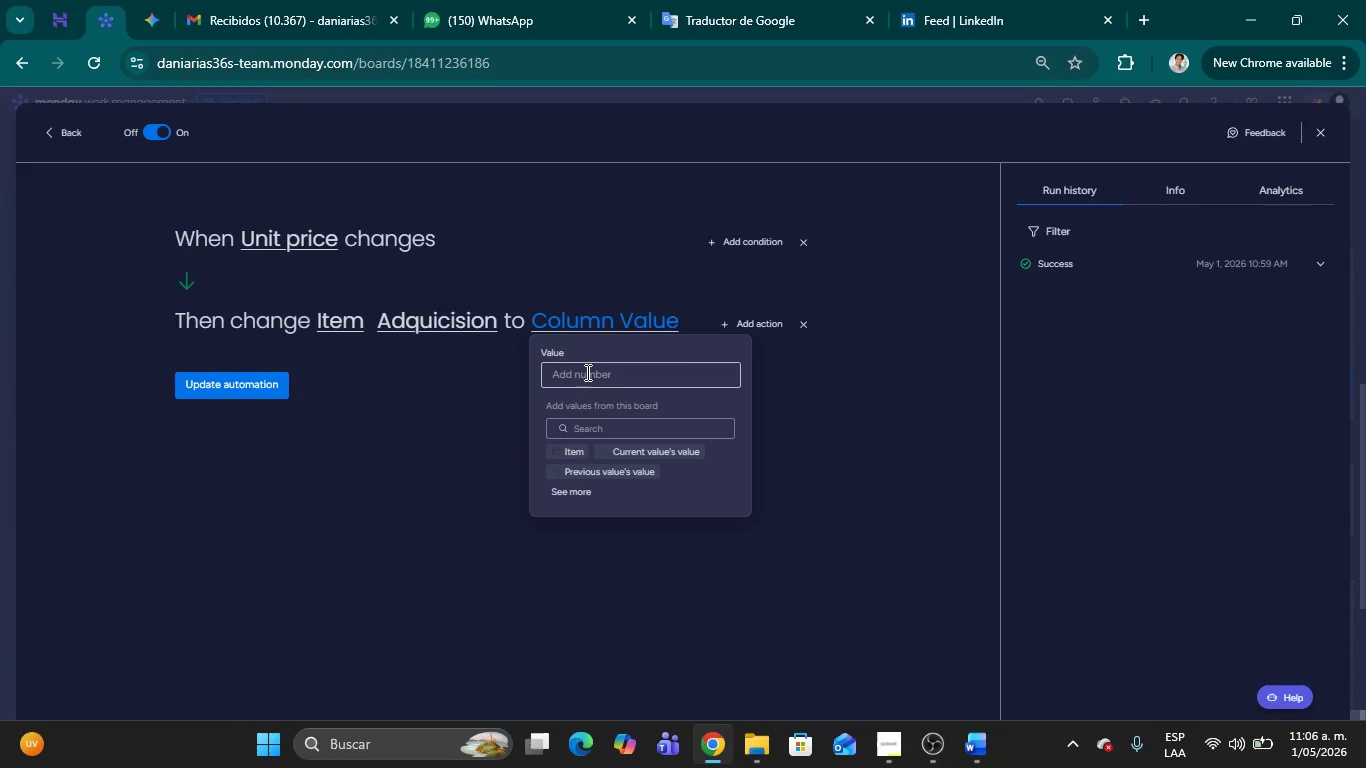 
left_click([586, 372])
 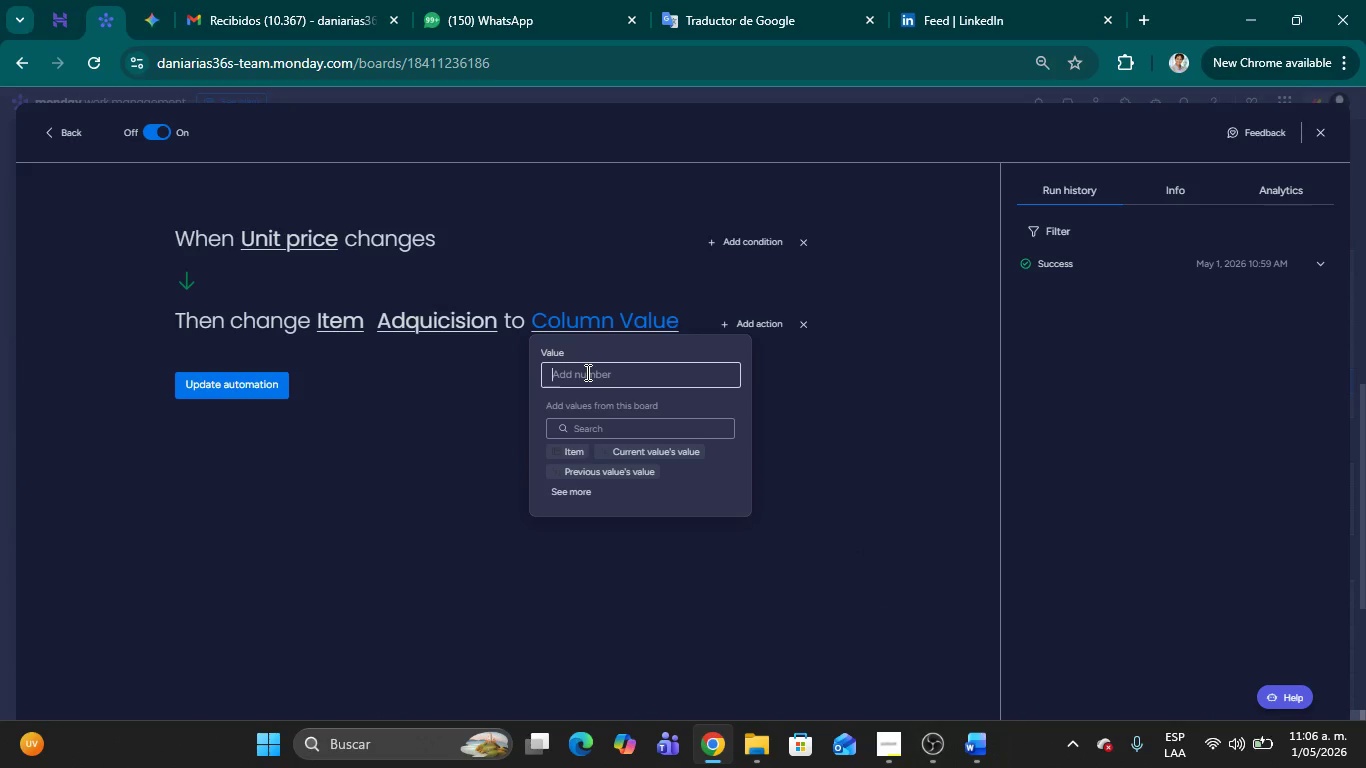 
key(Control+C)
 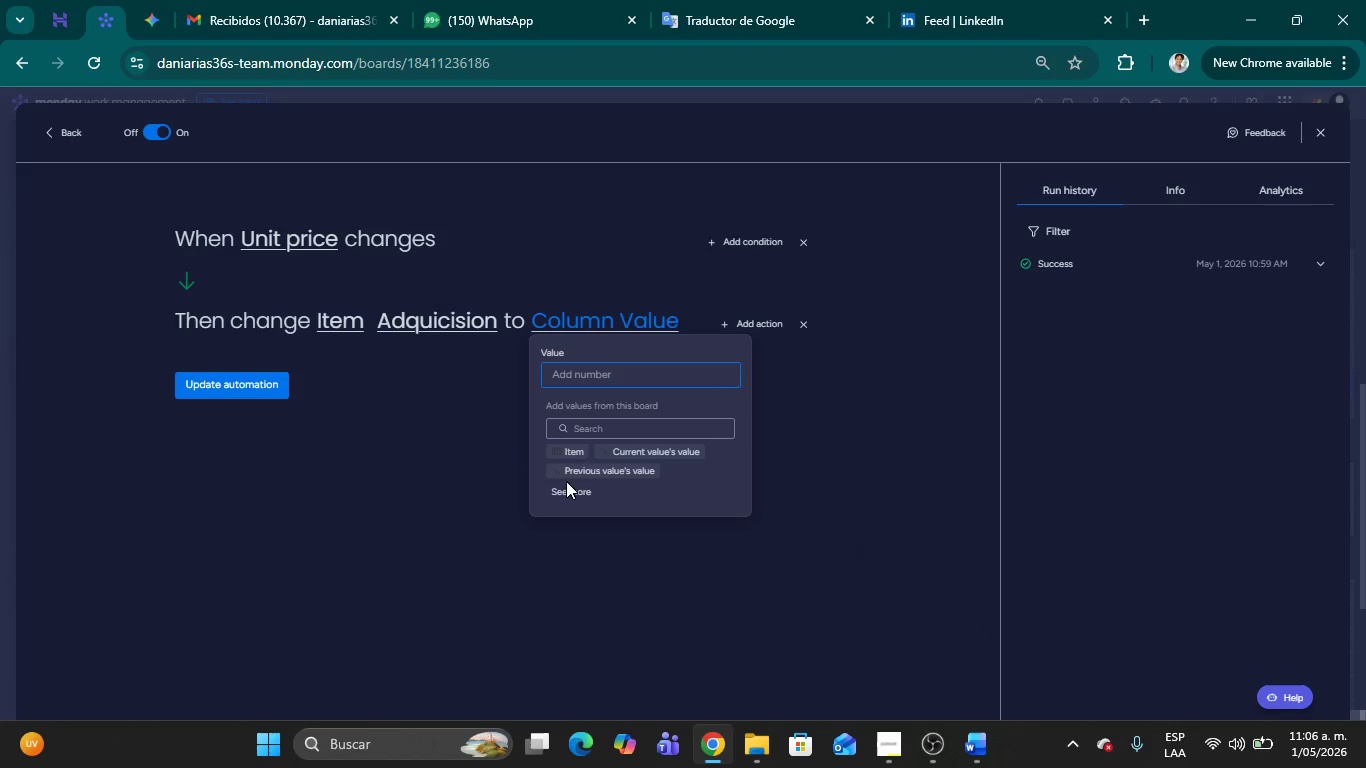 
left_click([567, 484])
 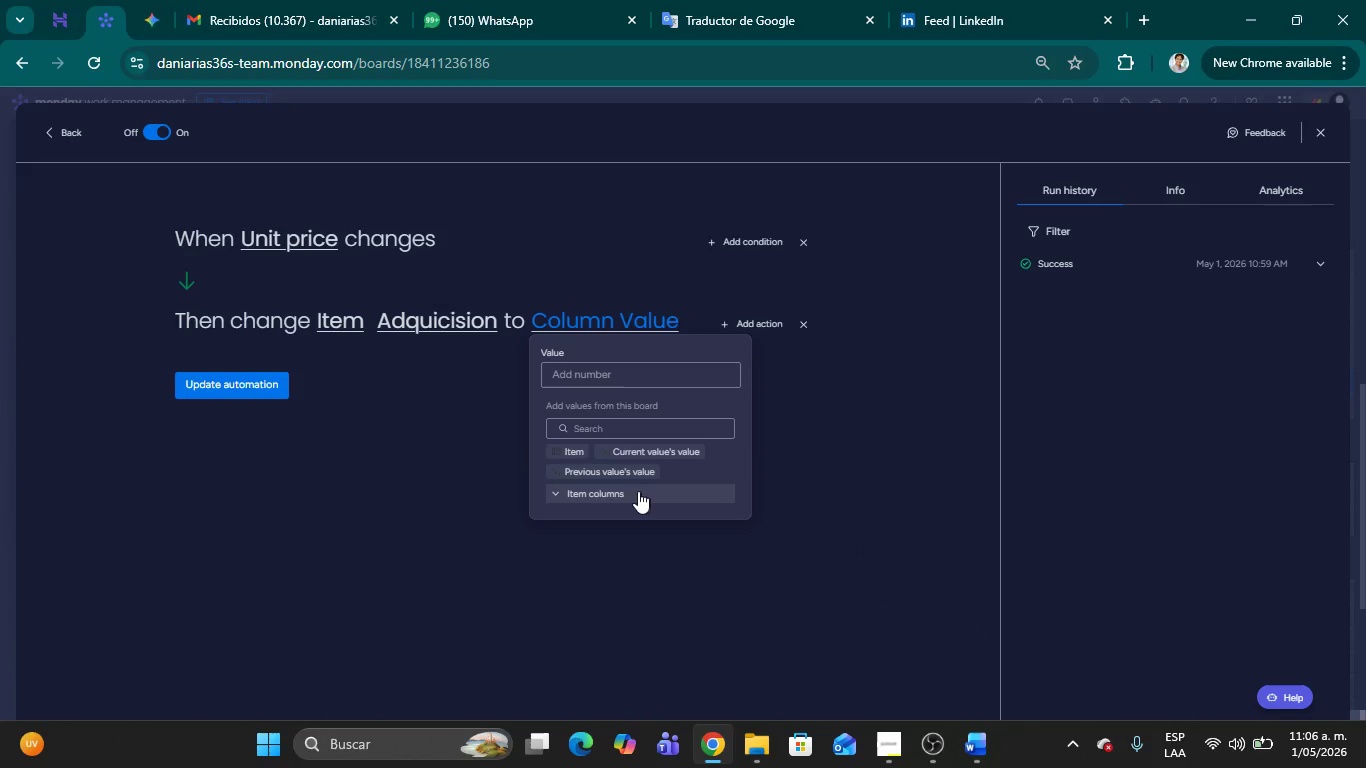 
left_click([629, 490])
 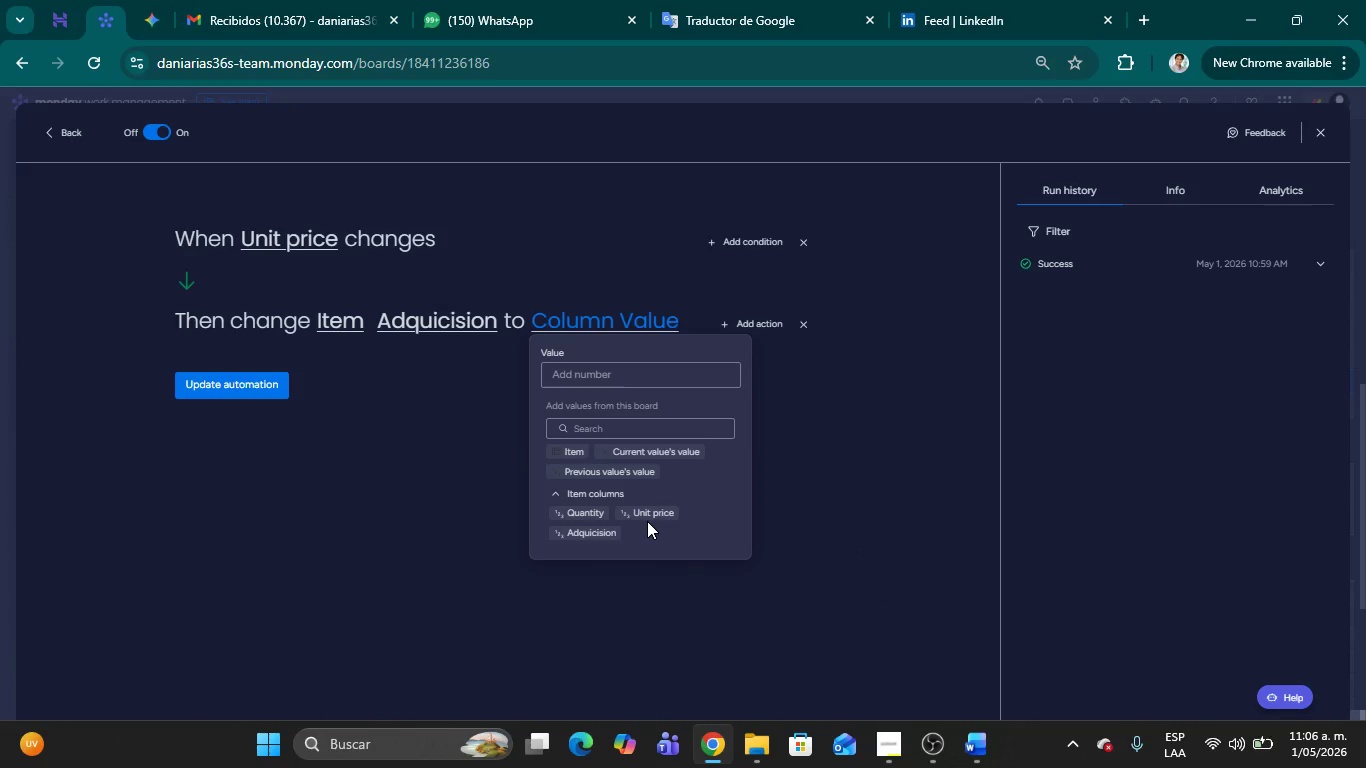 
scroll: coordinate [570, 565], scroll_direction: down, amount: 6.0
 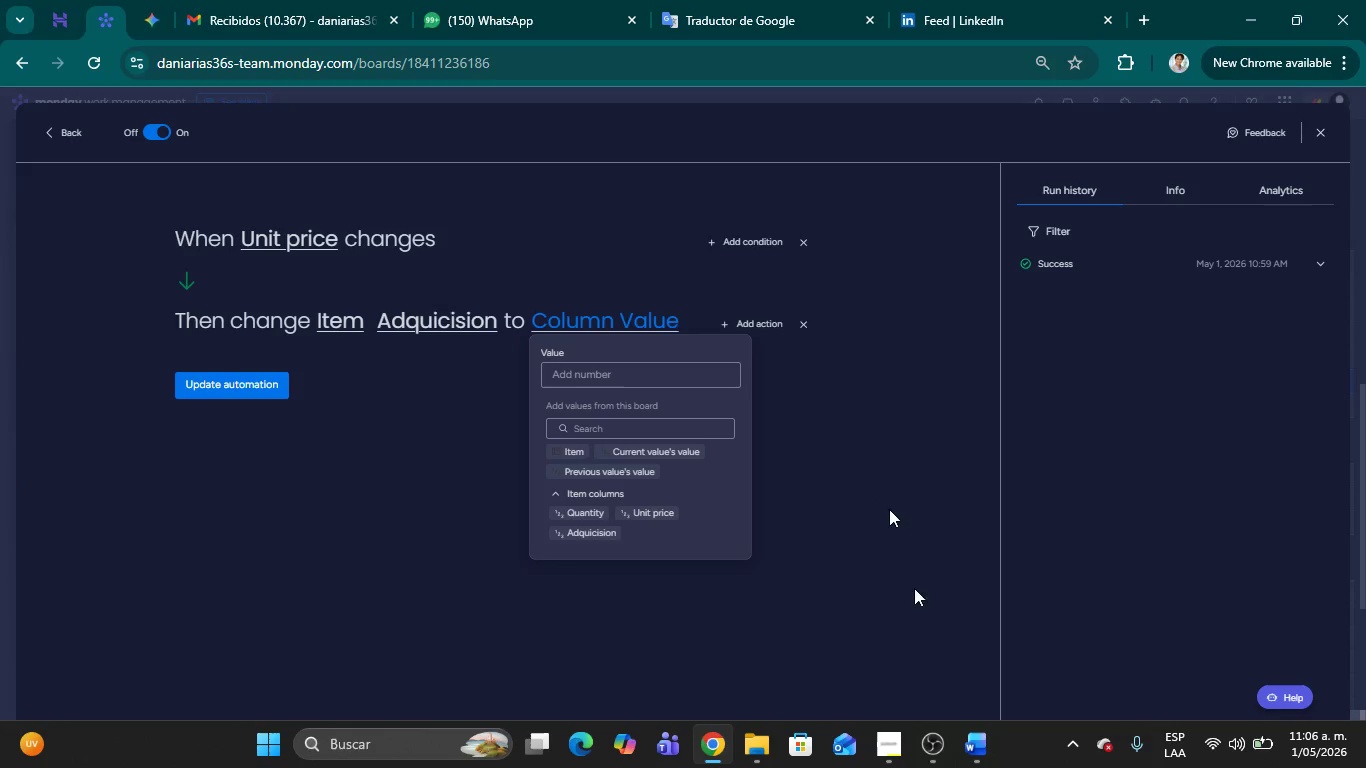 
scroll: coordinate [655, 470], scroll_direction: up, amount: 3.0
 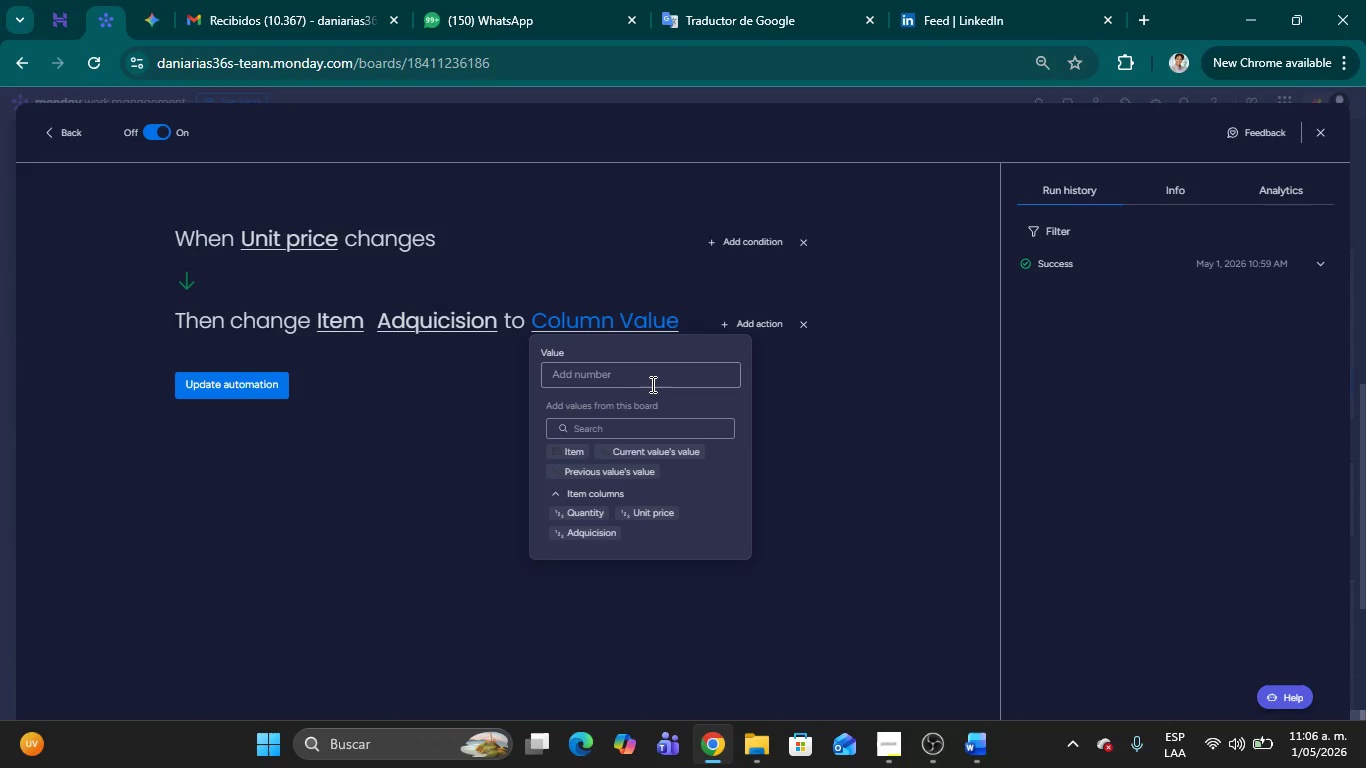 
left_click([651, 384])
 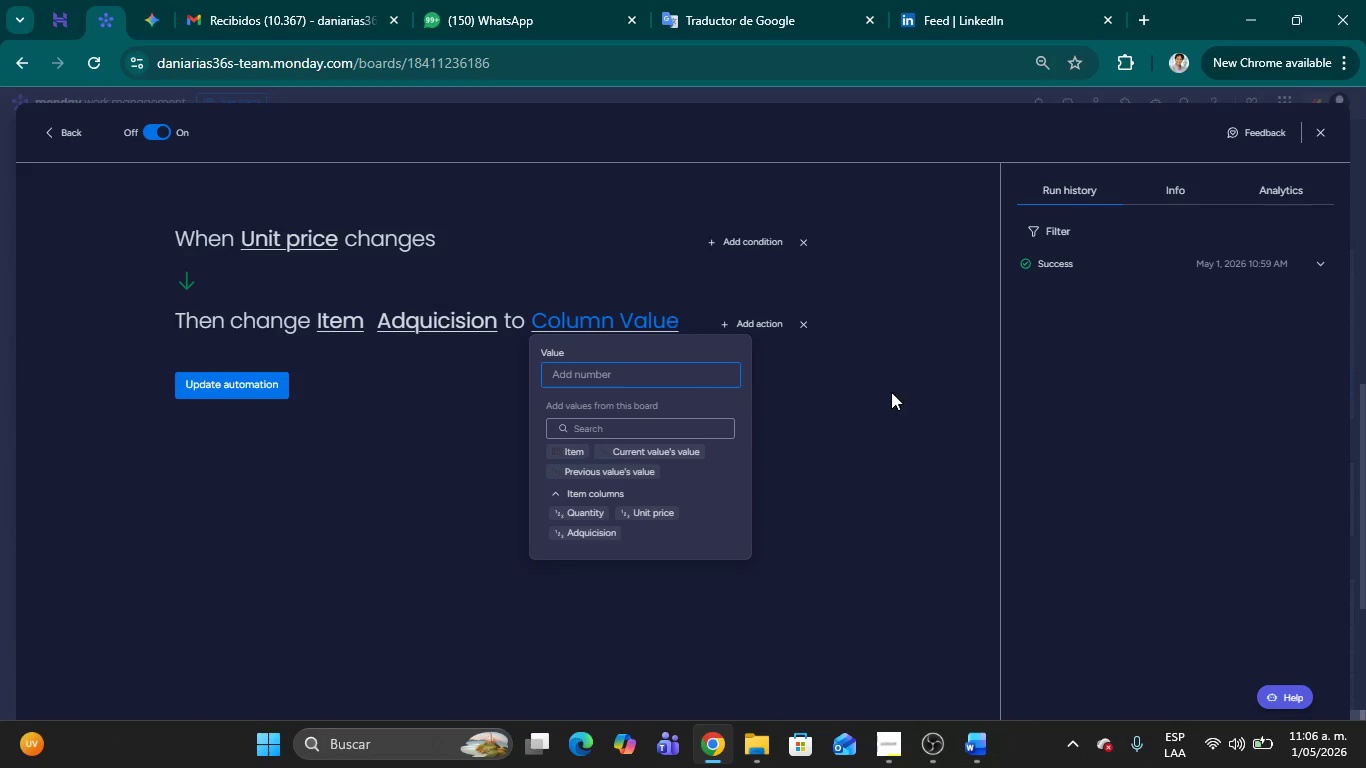 
left_click([850, 402])
 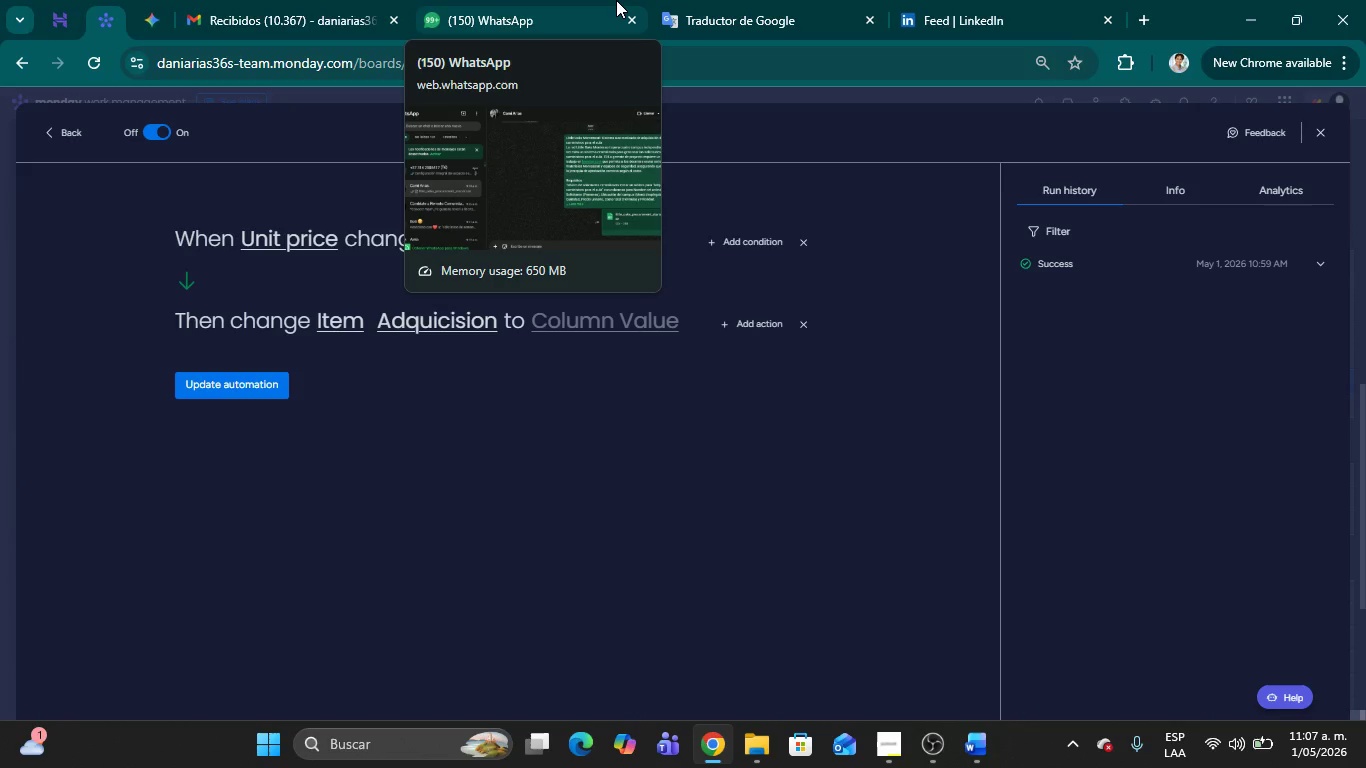 
wait(59.72)
 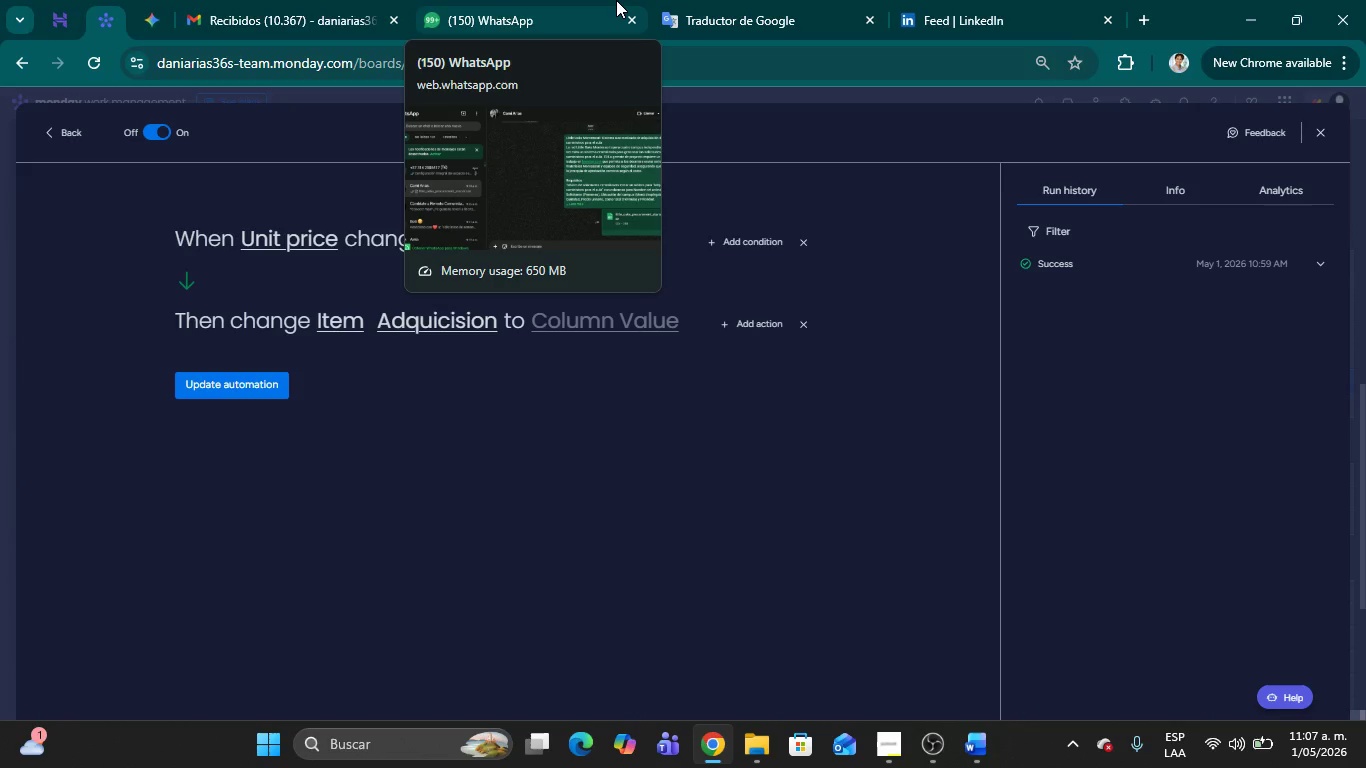 
left_click([592, 425])
 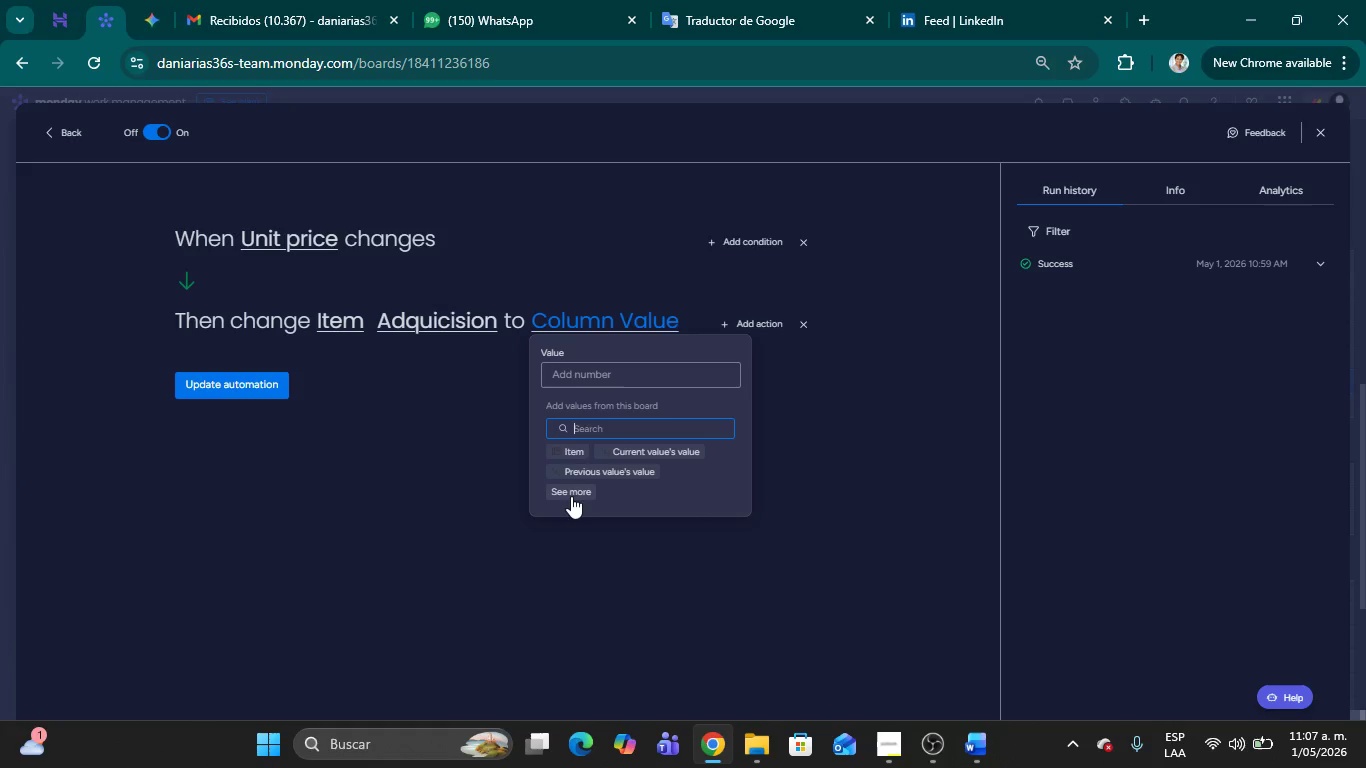 
left_click([571, 496])
 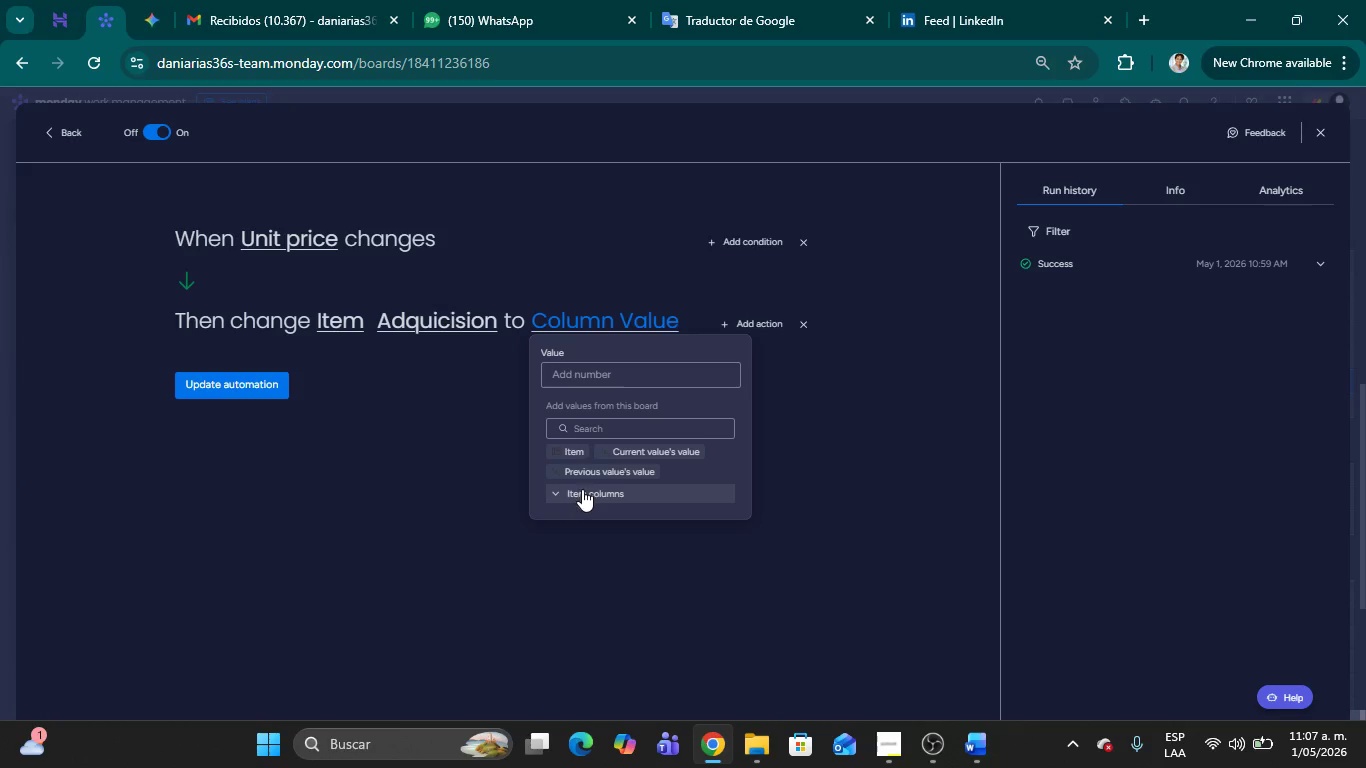 
left_click([573, 499])
 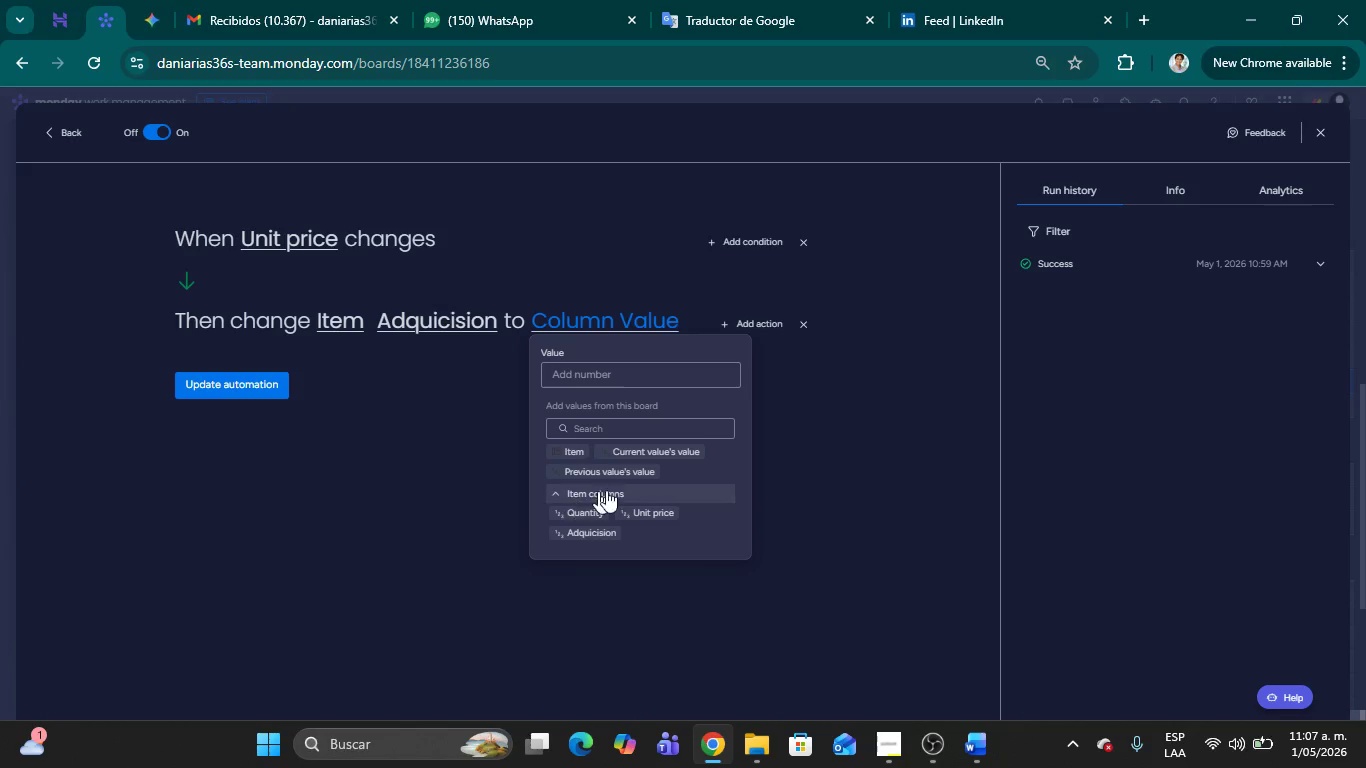 
scroll: coordinate [627, 488], scroll_direction: down, amount: 7.0
 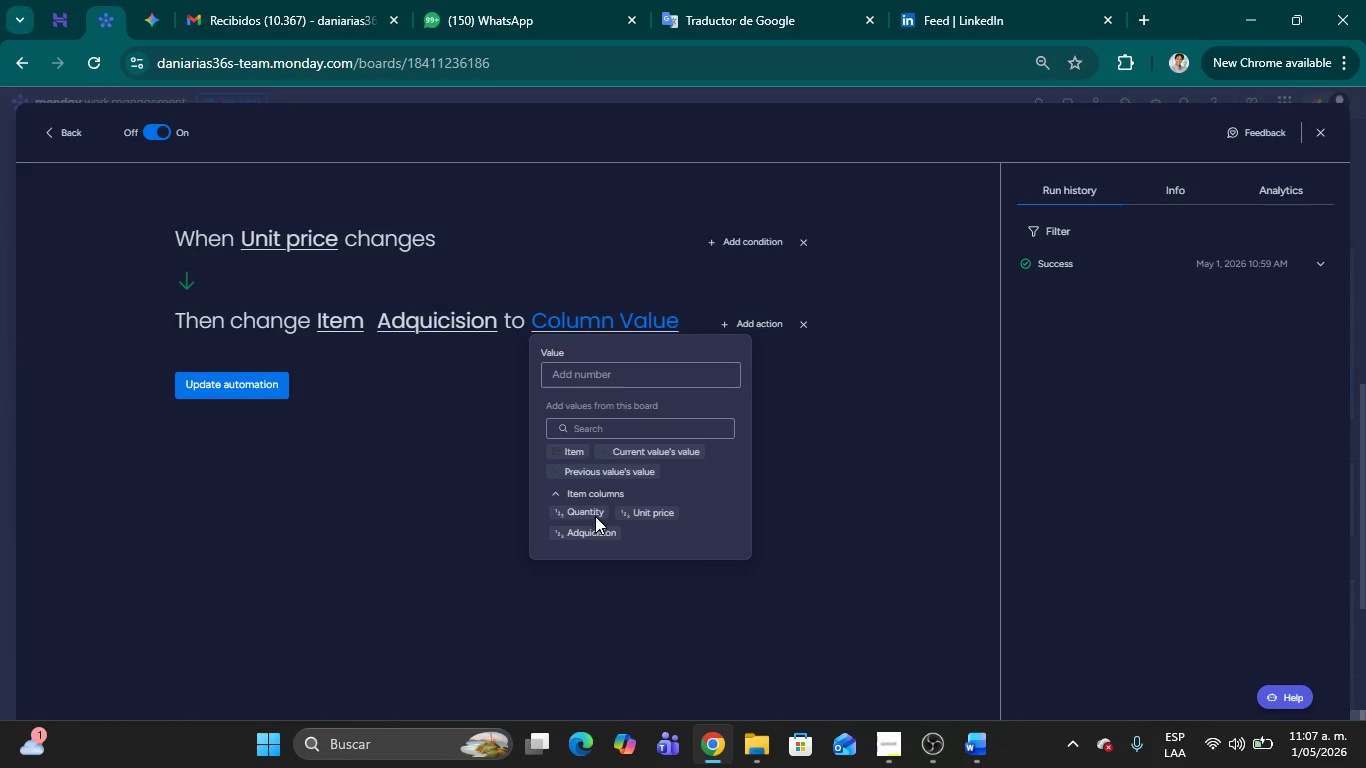 
double_click([596, 512])
 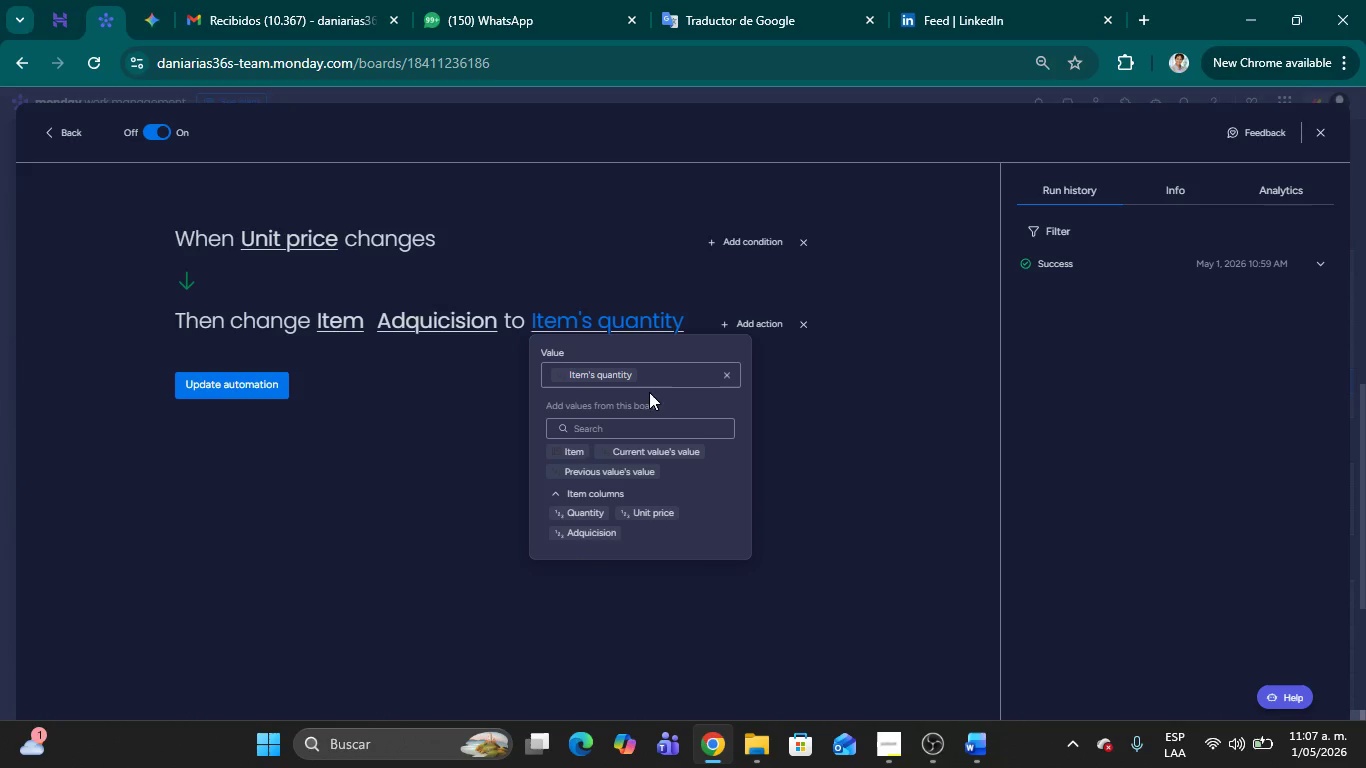 
left_click([655, 377])
 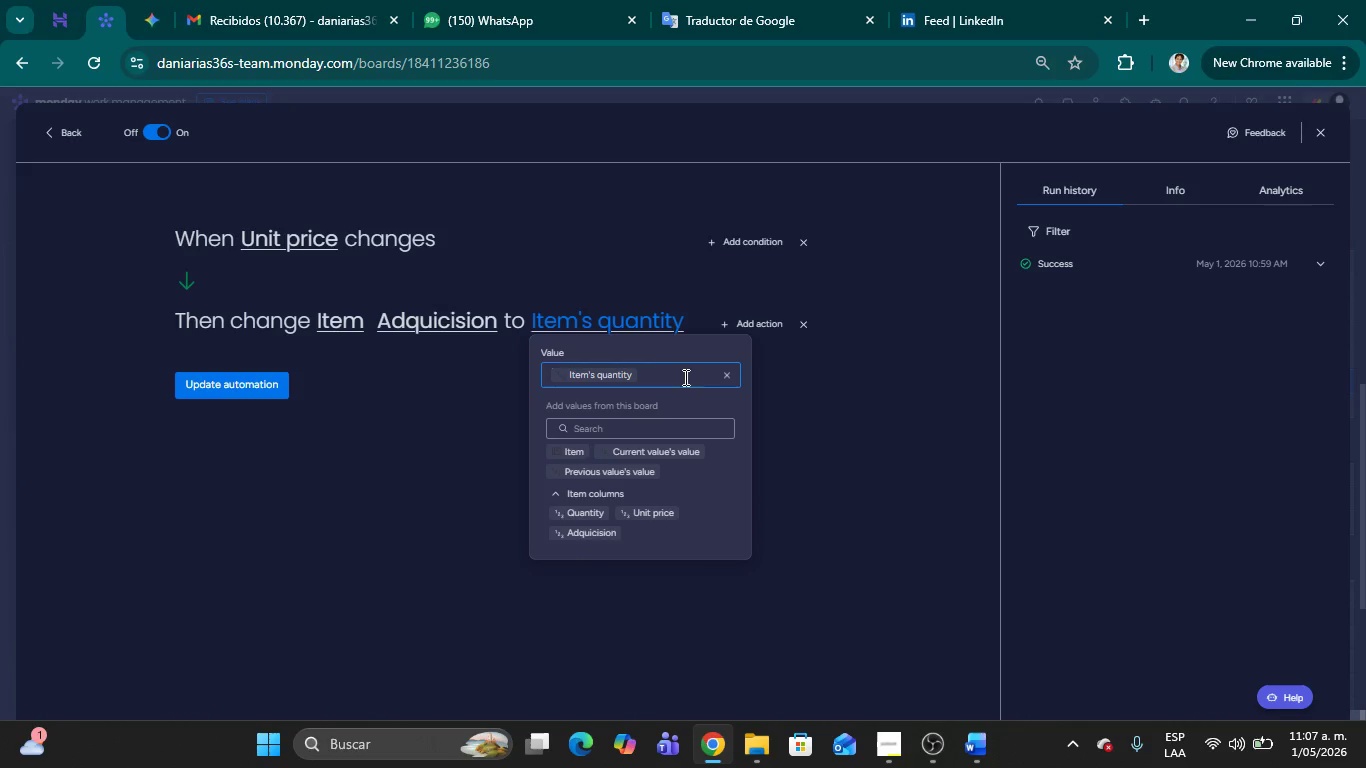 
left_click([671, 378])
 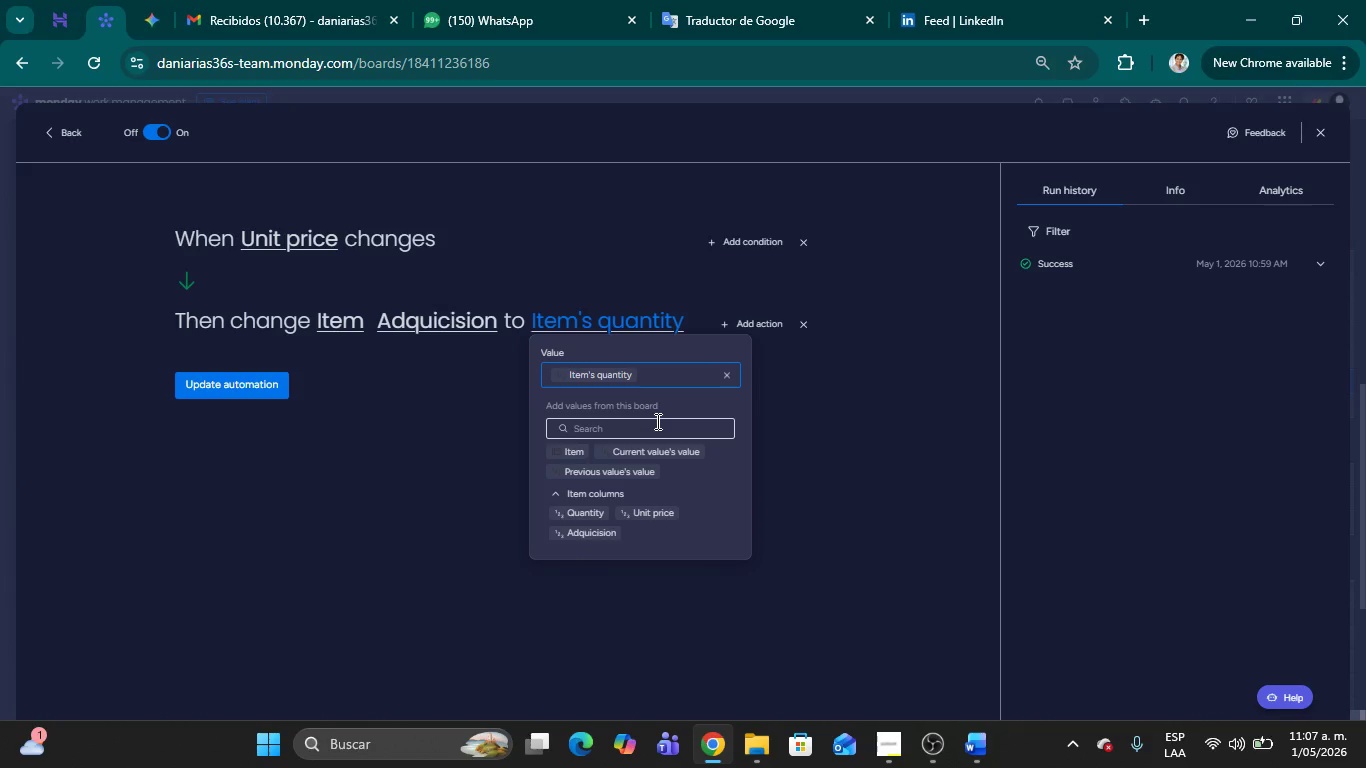 
key(Shift+Equal)
 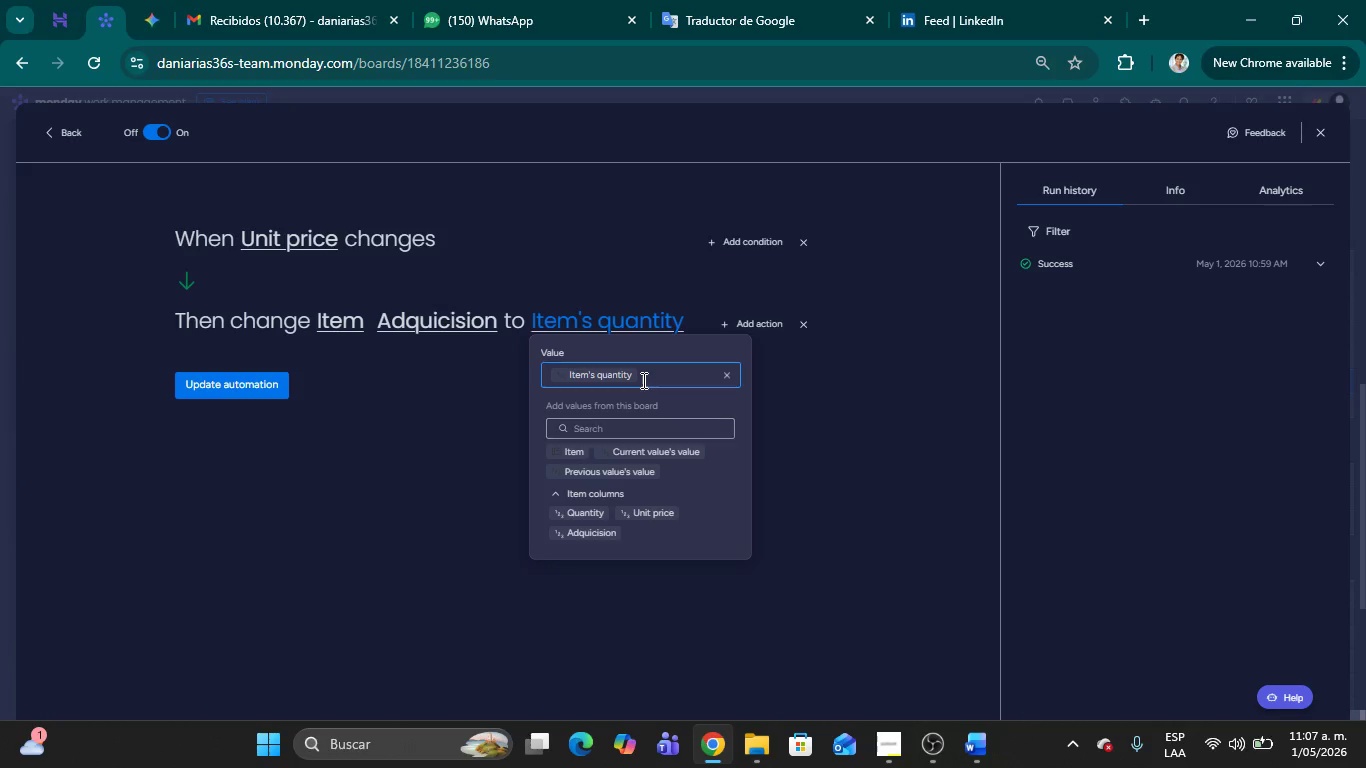 
left_click([642, 380])
 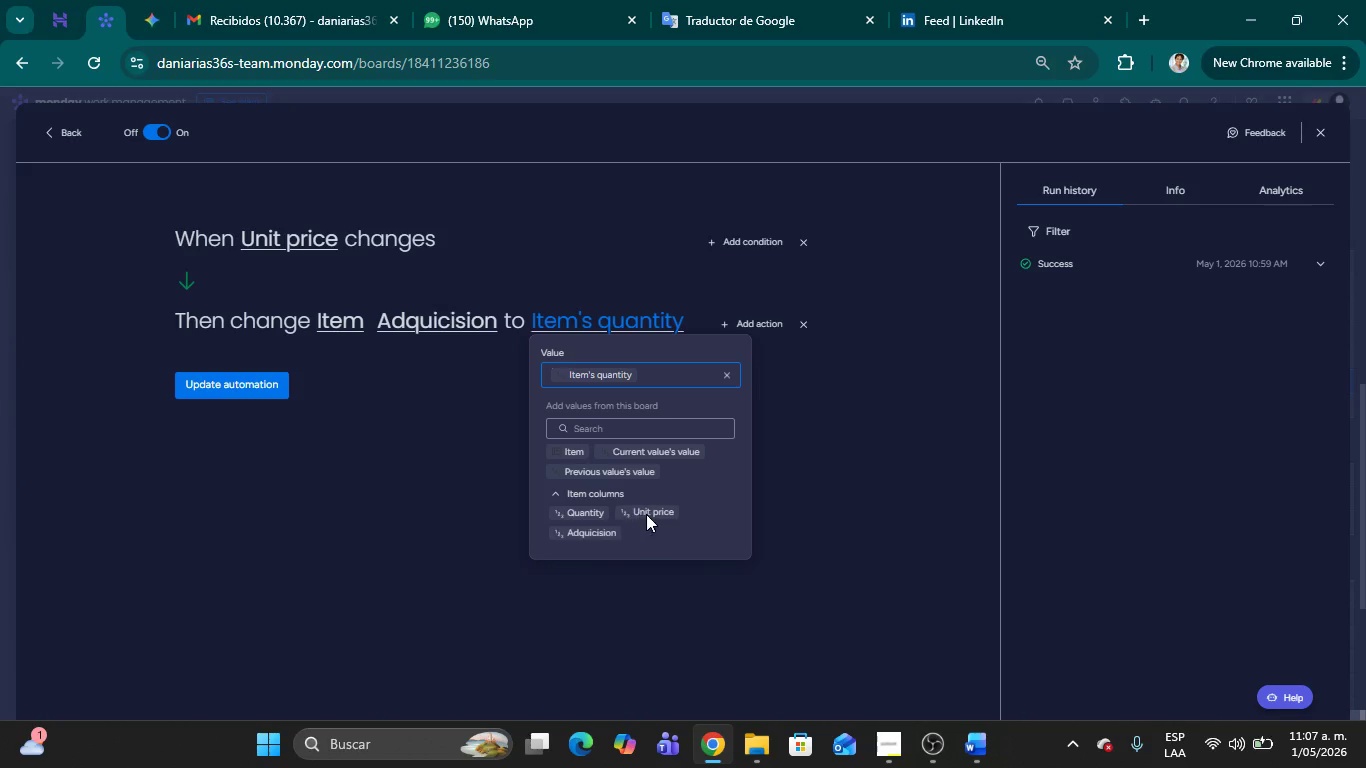 
double_click([652, 506])
 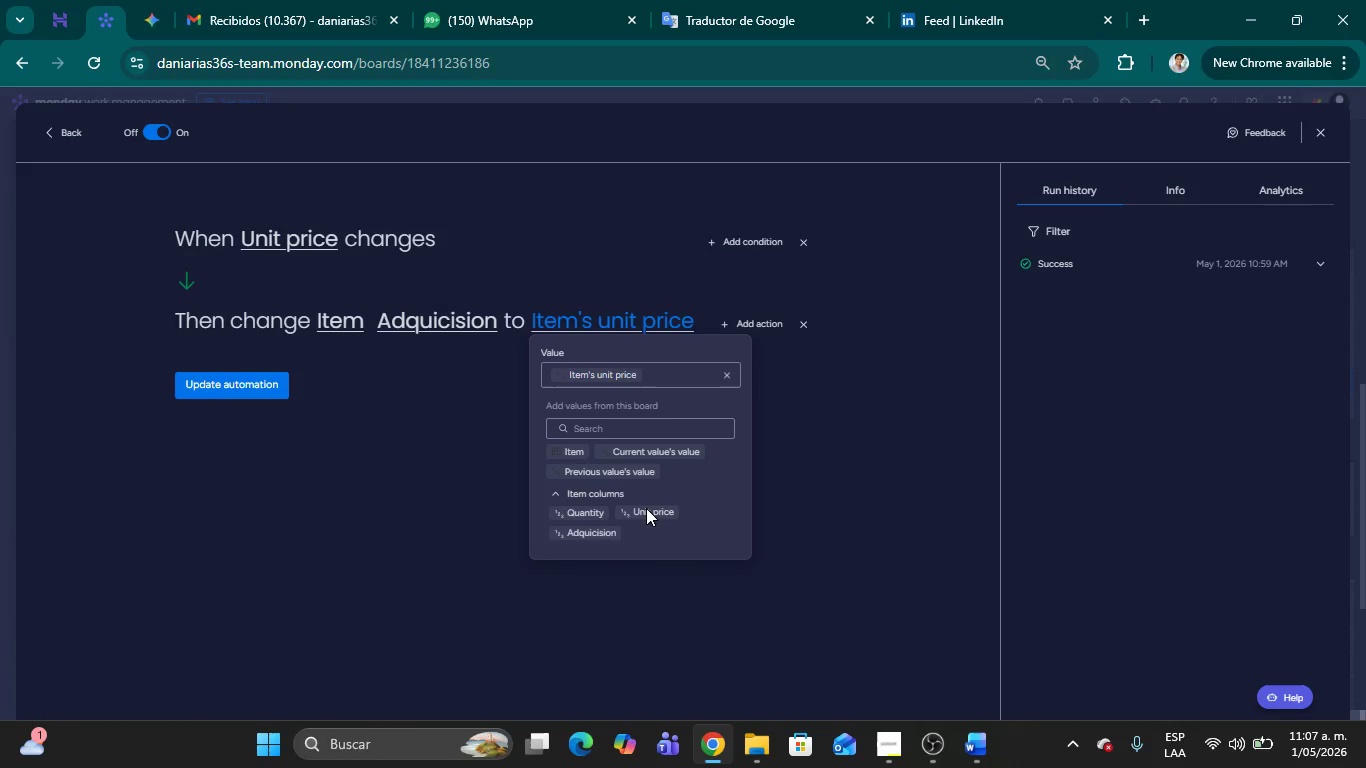 
triple_click([646, 508])
 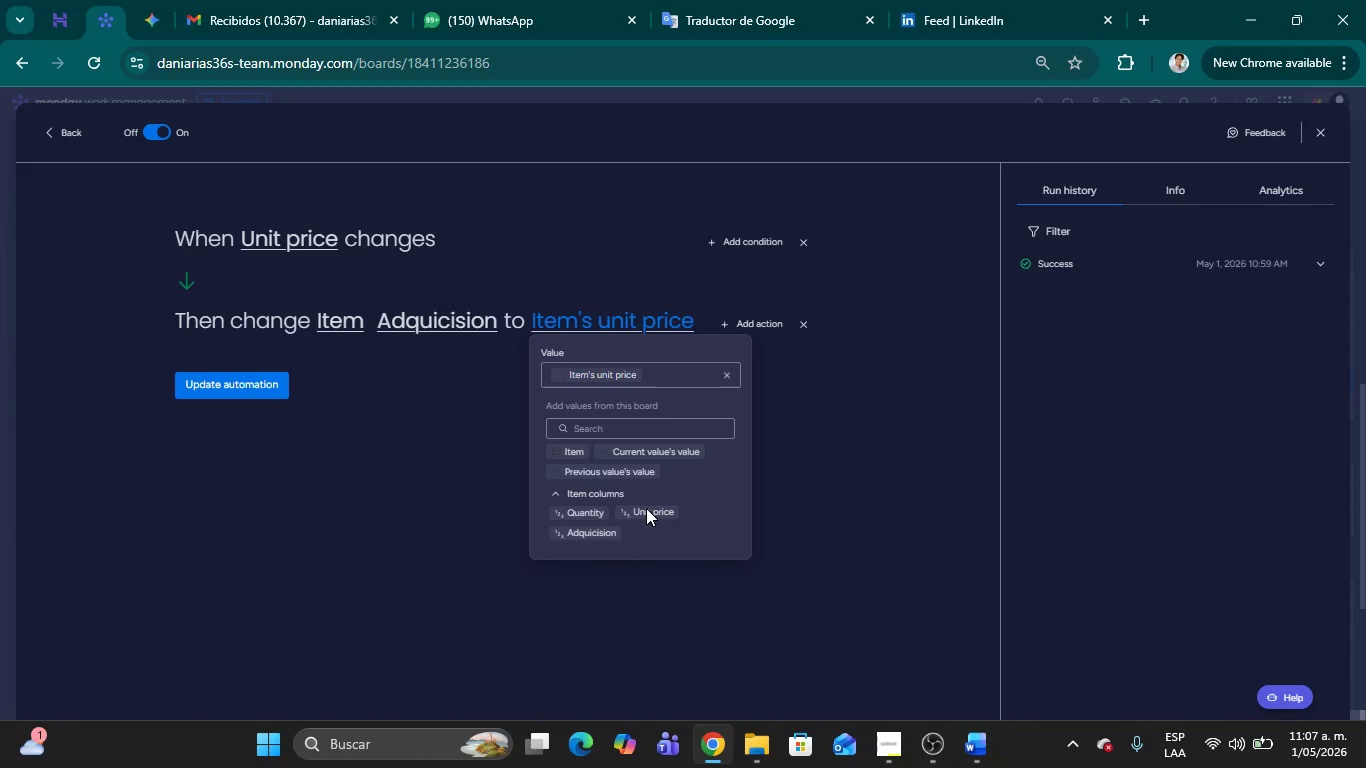 
triple_click([646, 508])
 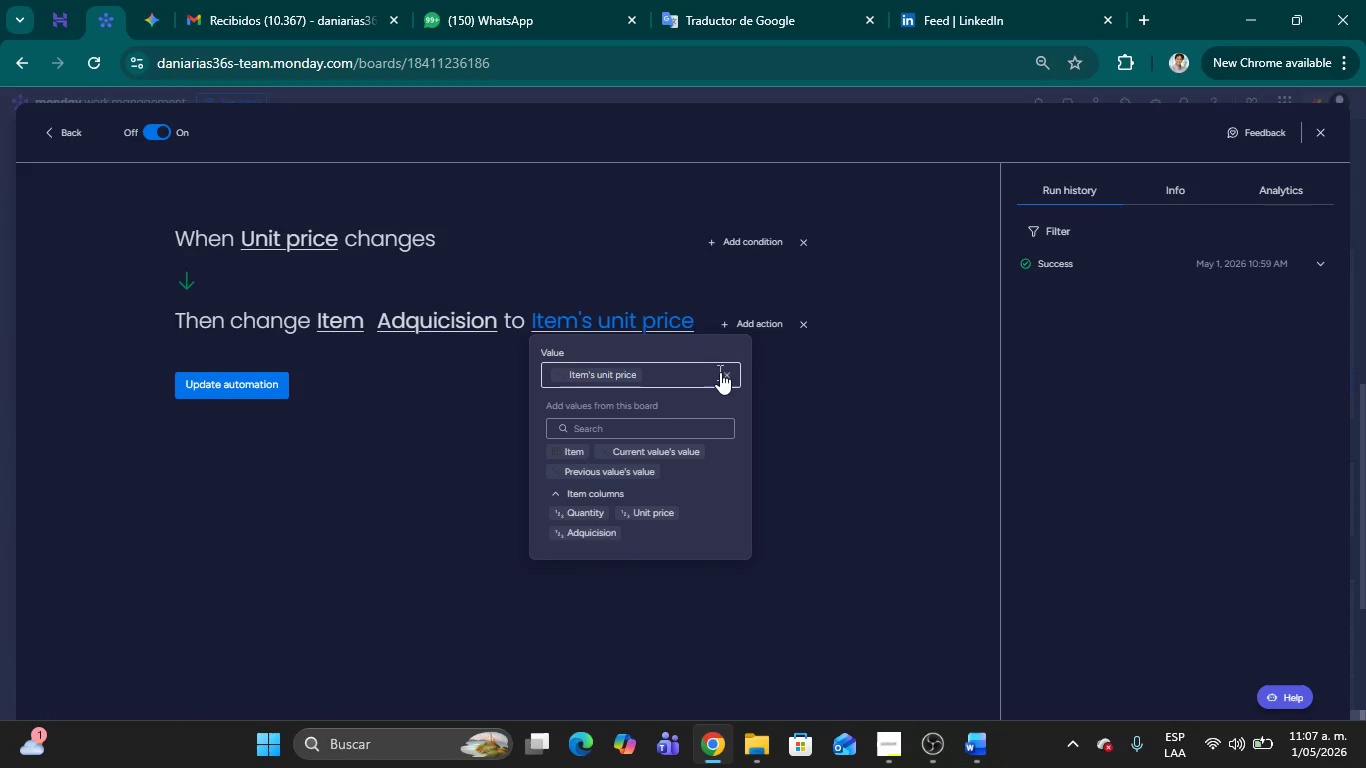 
left_click([722, 372])
 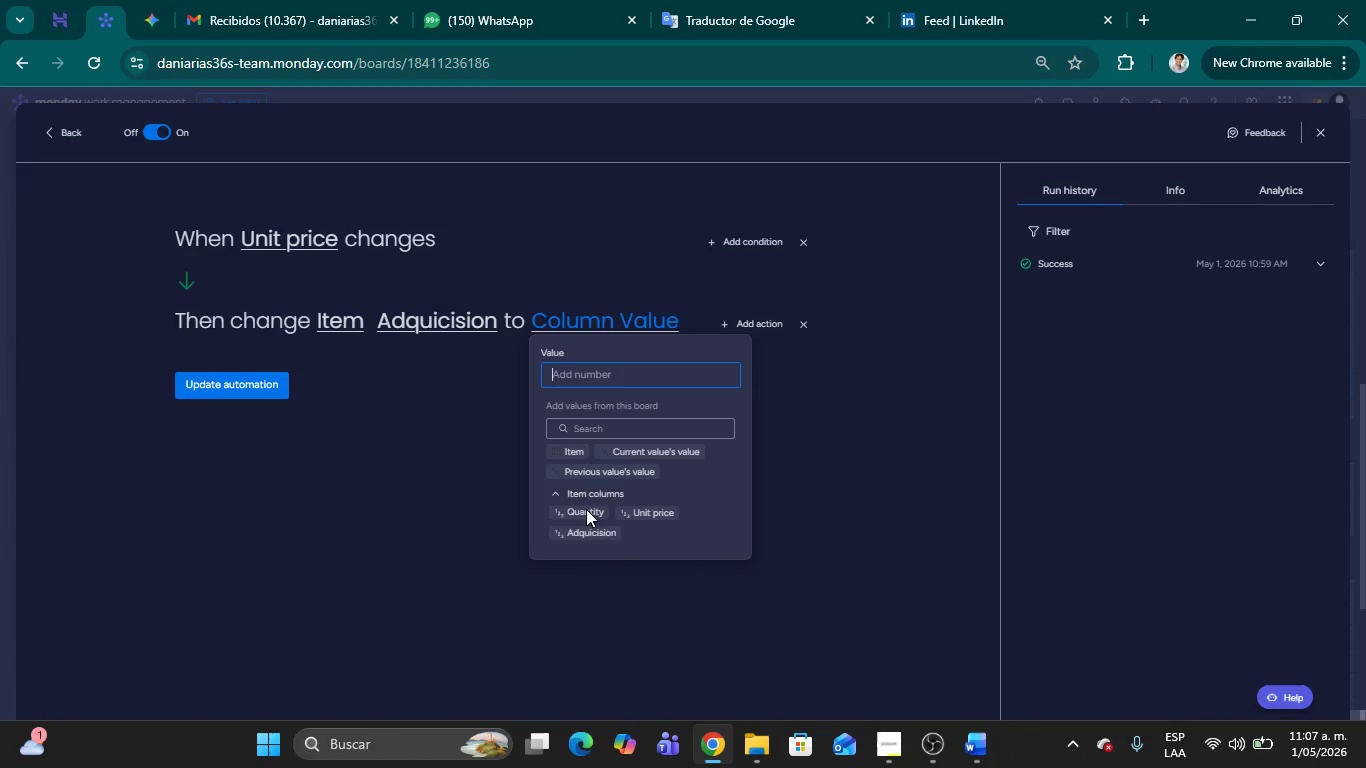 
left_click([587, 510])
 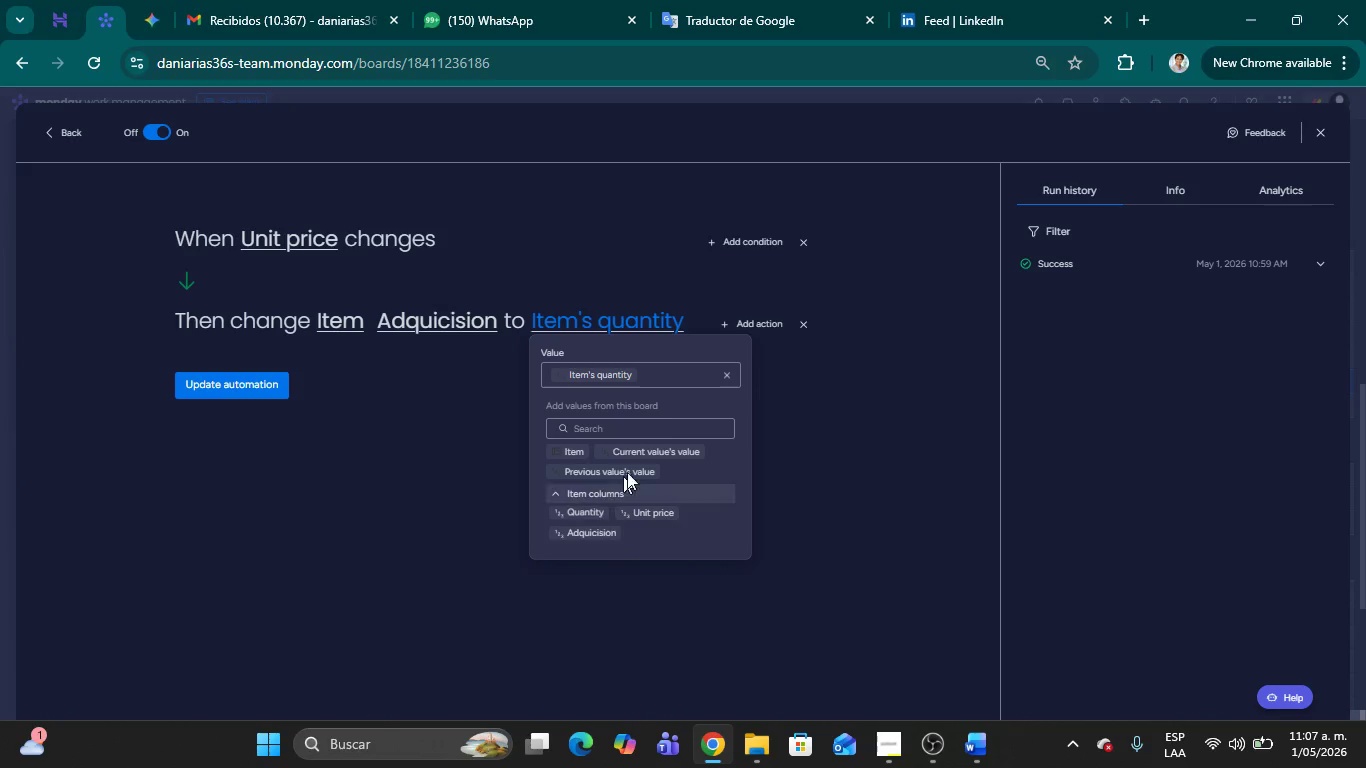 
left_click([687, 378])
 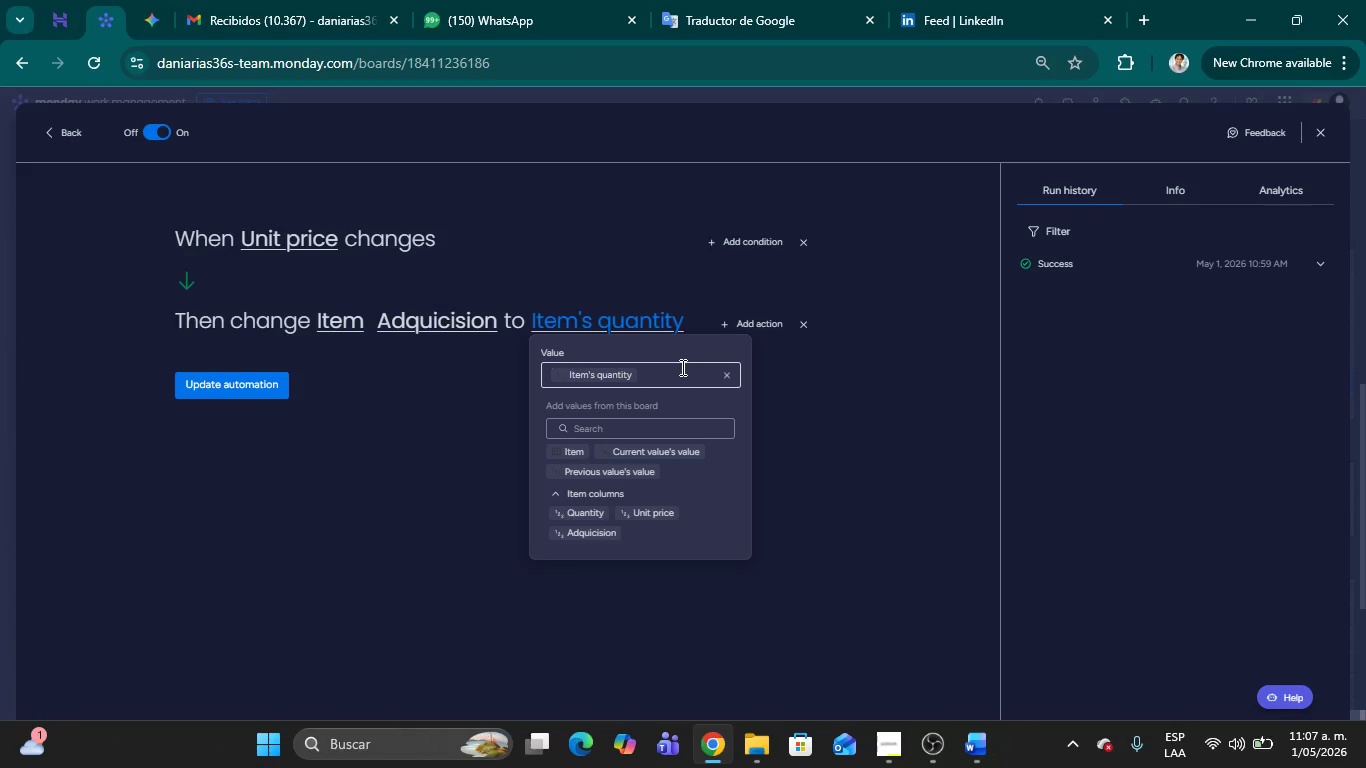 
key(Shift+Equal)
 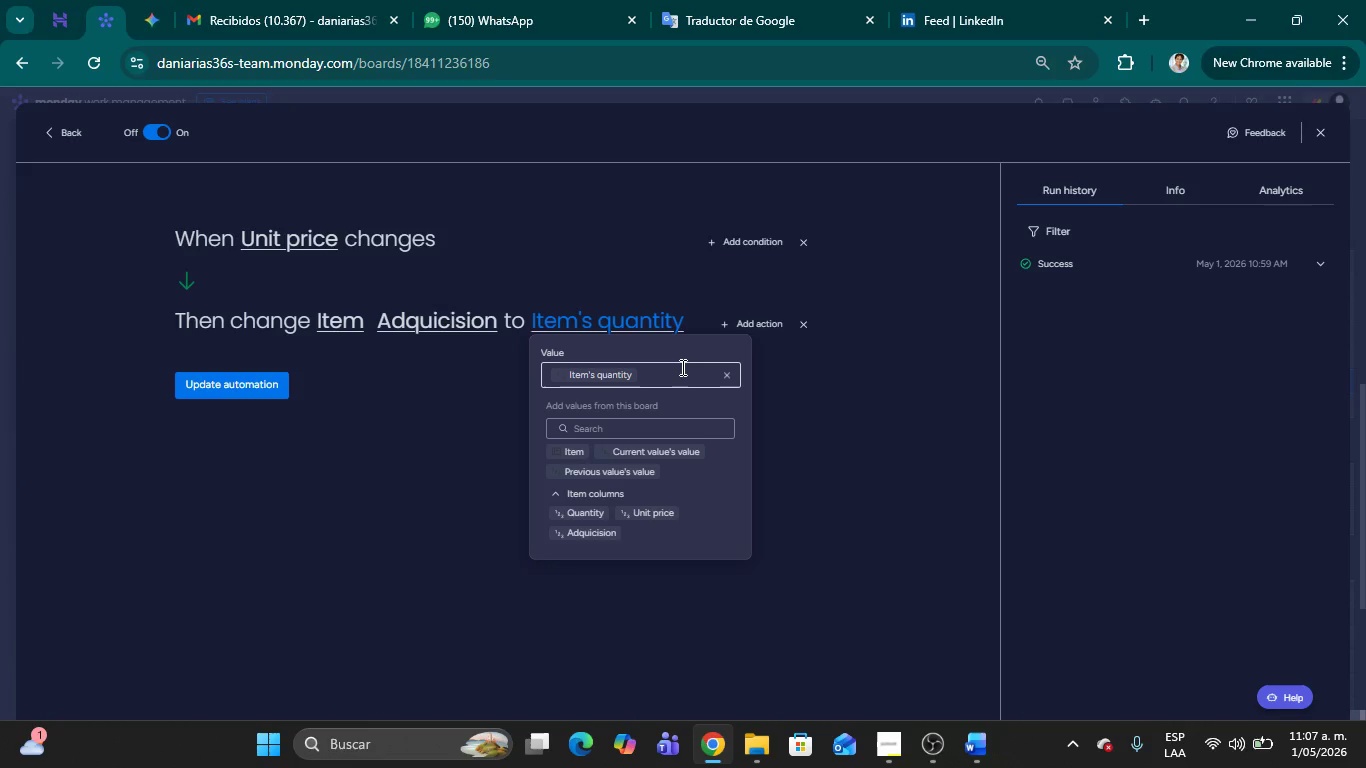 
key(Shift+Equal)
 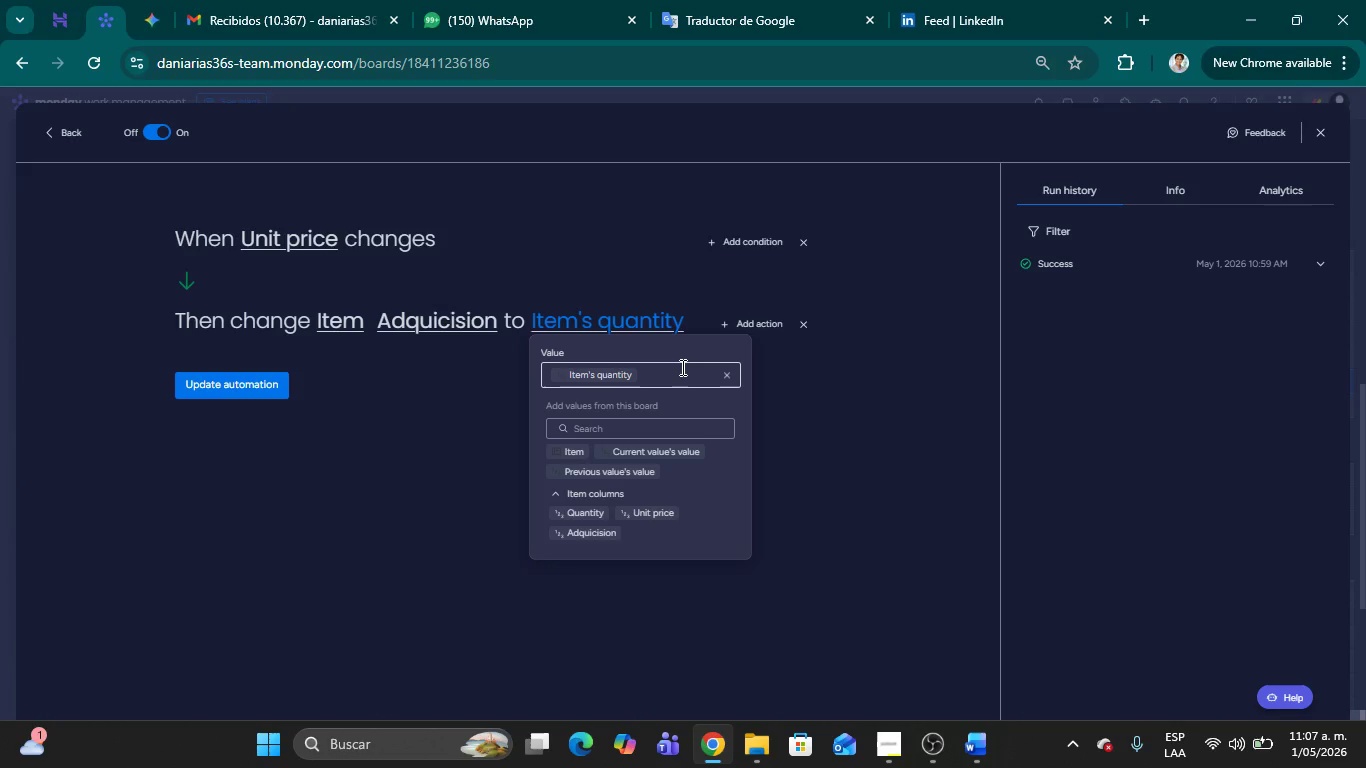 
key(NumpadMultiply)
 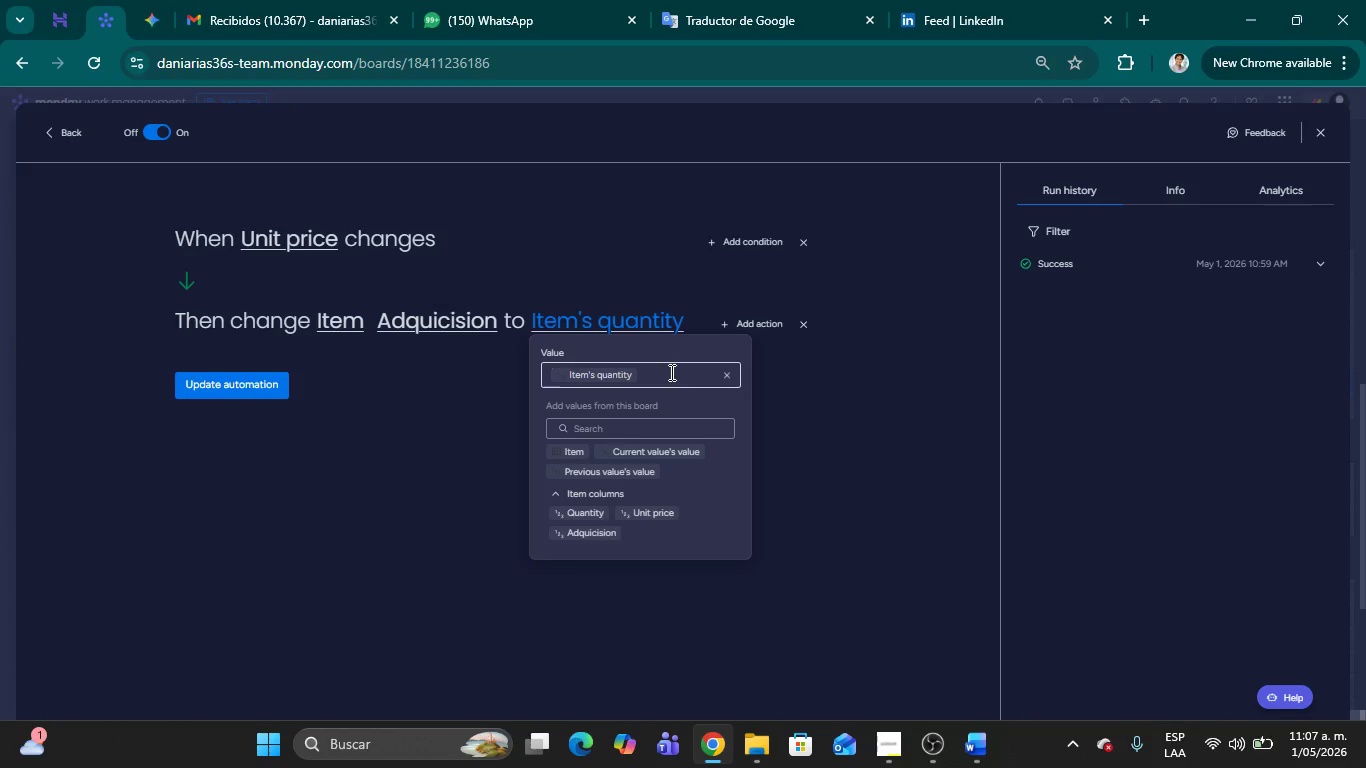 
double_click([670, 372])
 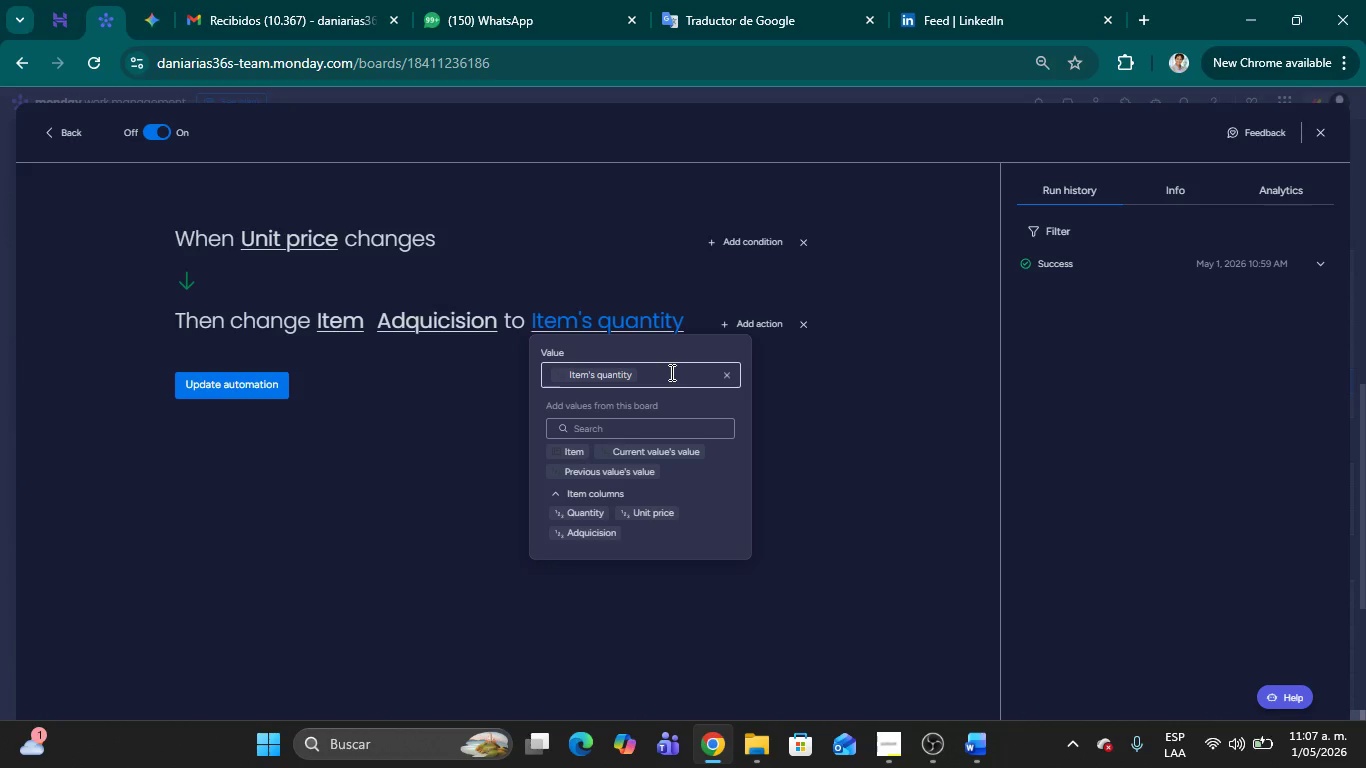 
triple_click([670, 372])
 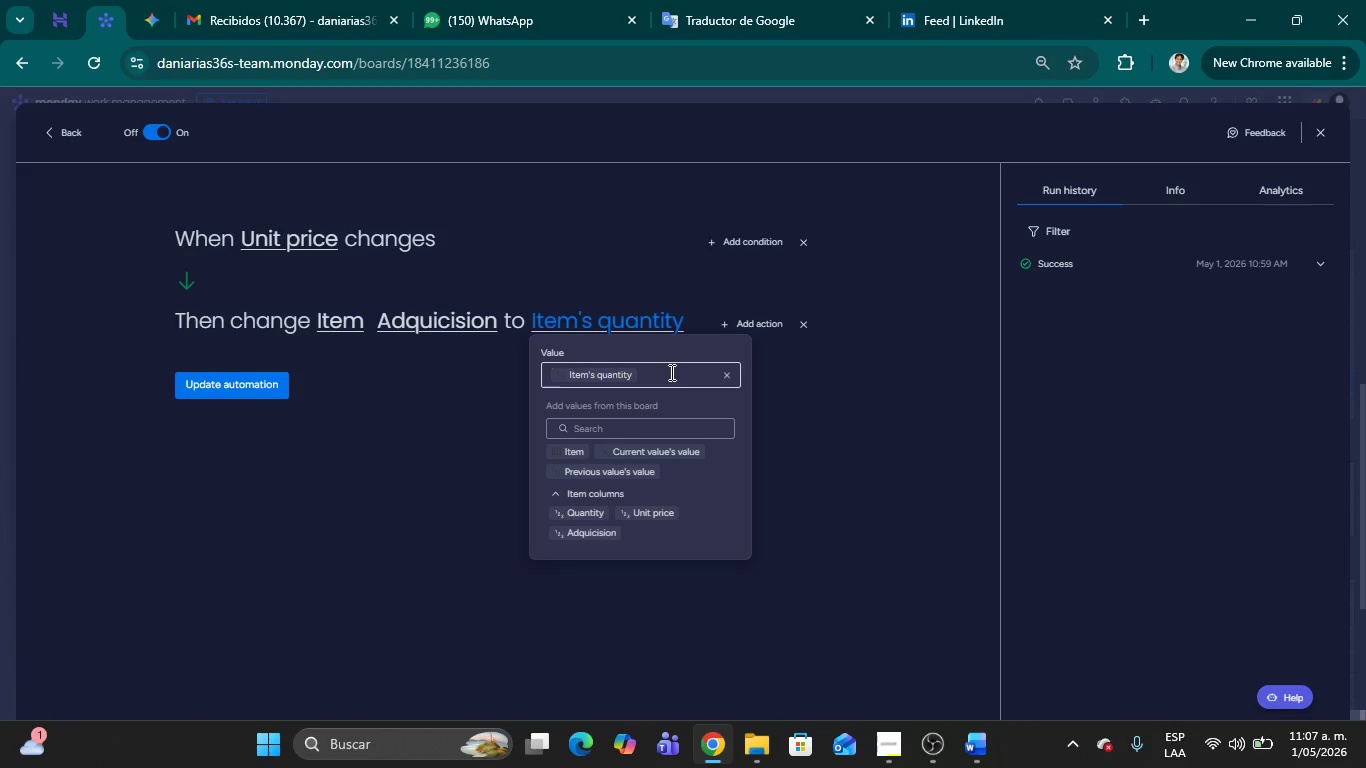 
key(Shift+ShiftRight)
 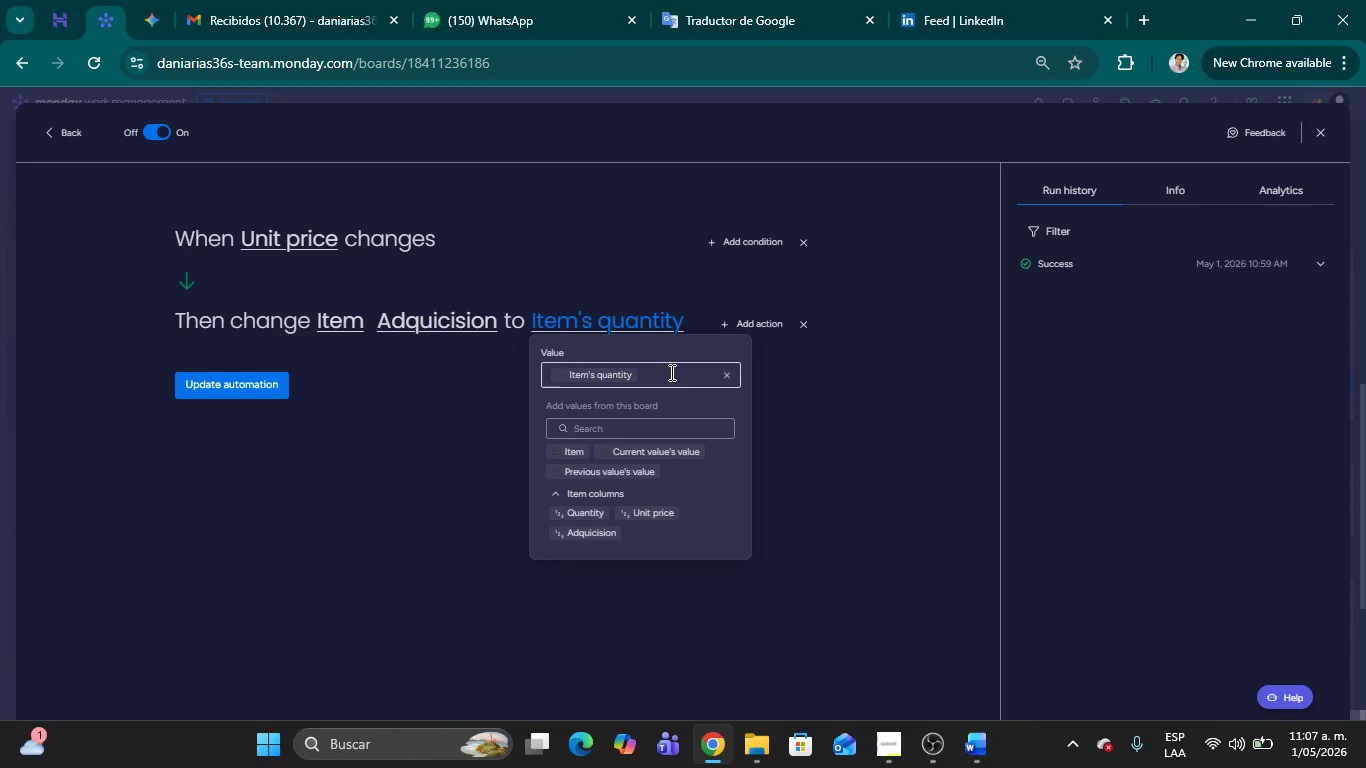 
key(Shift+Equal)
 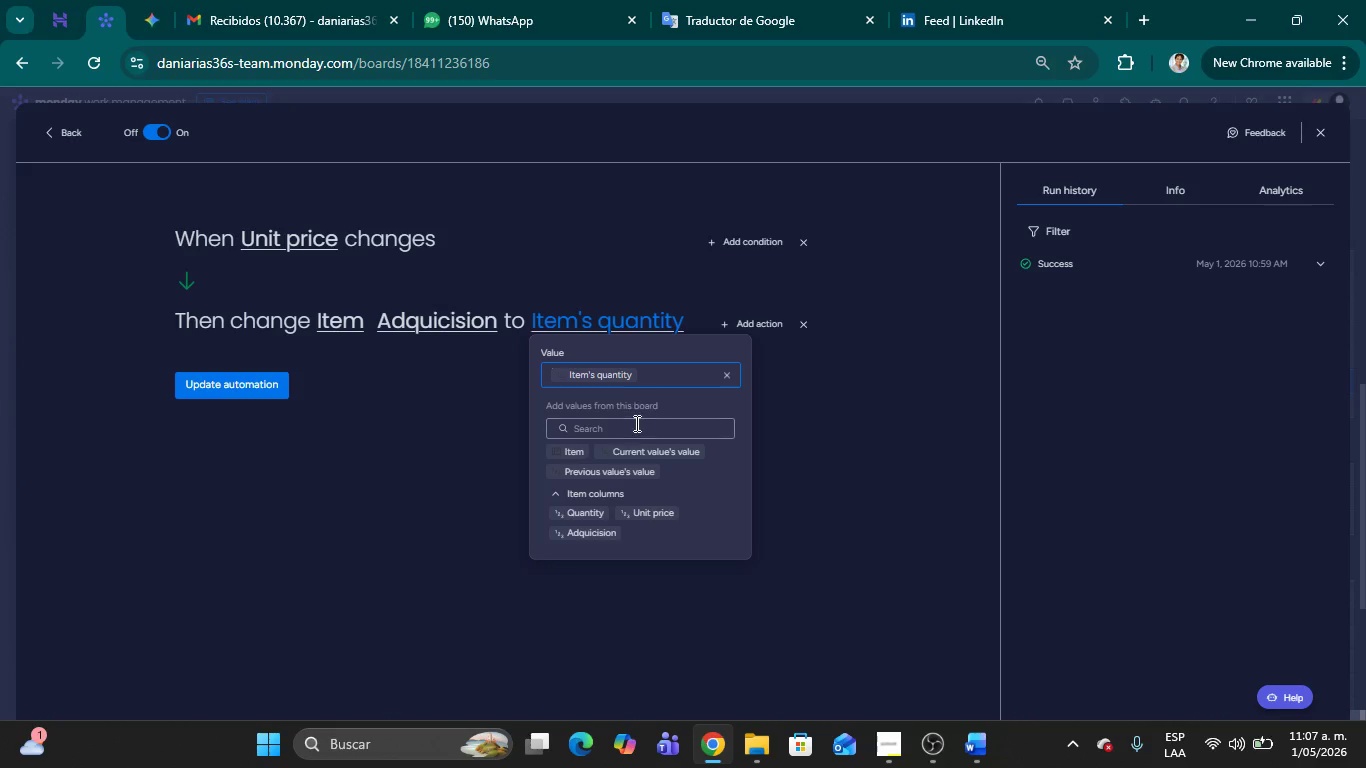 
left_click([635, 423])
 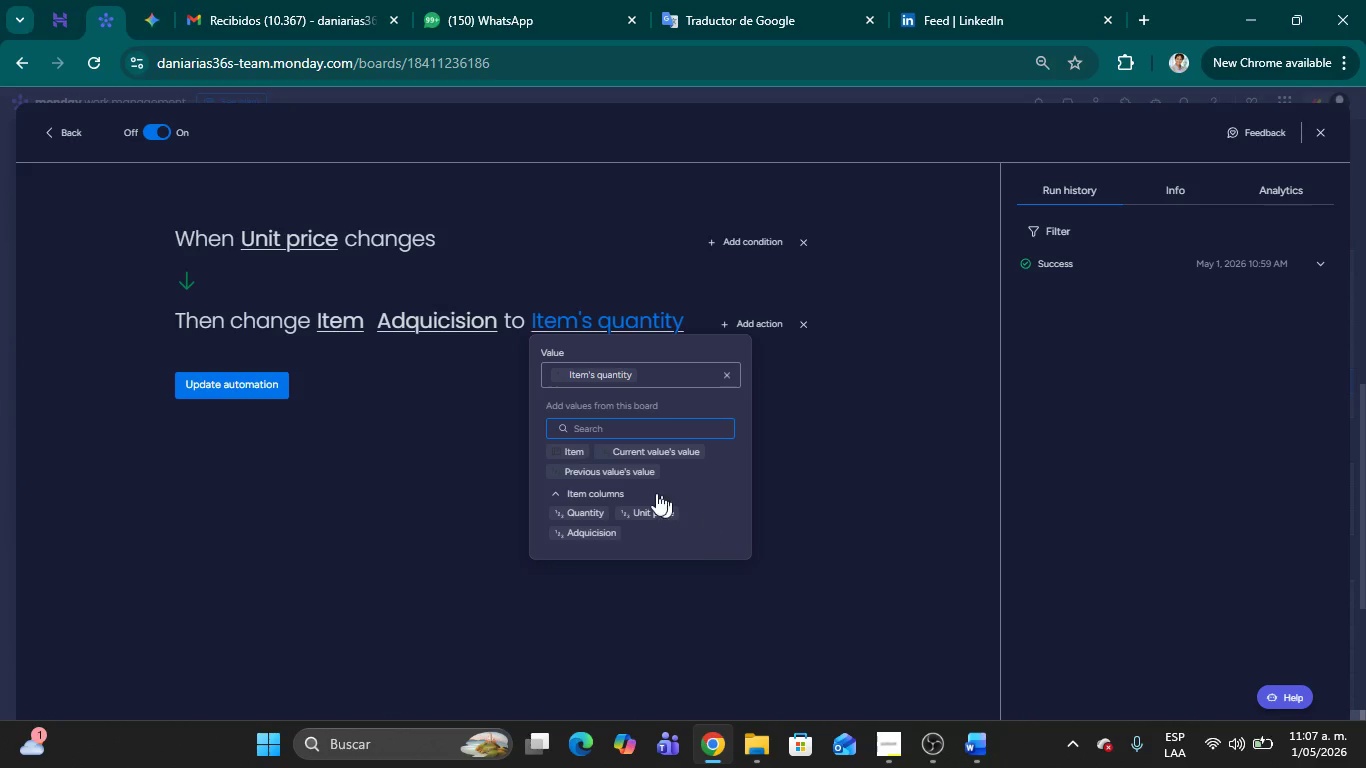 
scroll: coordinate [659, 497], scroll_direction: down, amount: 2.0
 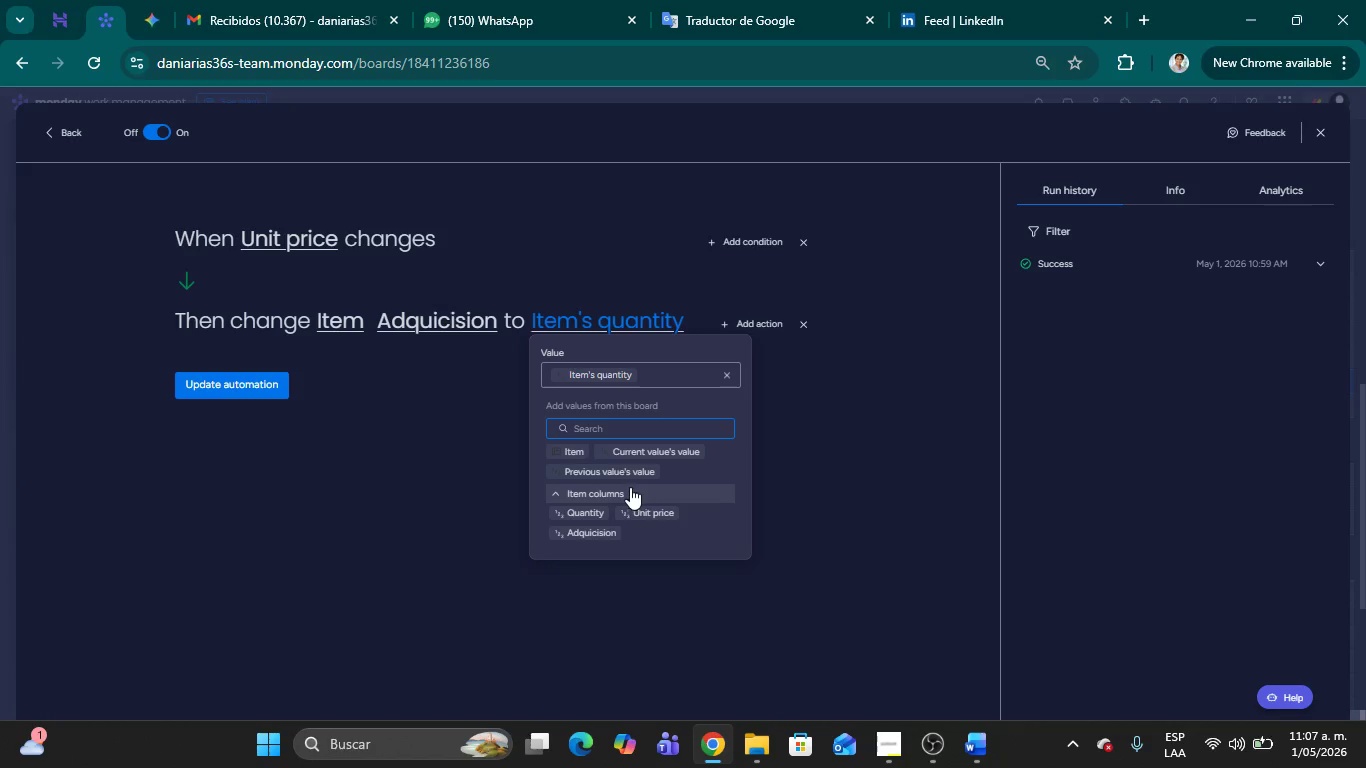 
left_click([649, 512])
 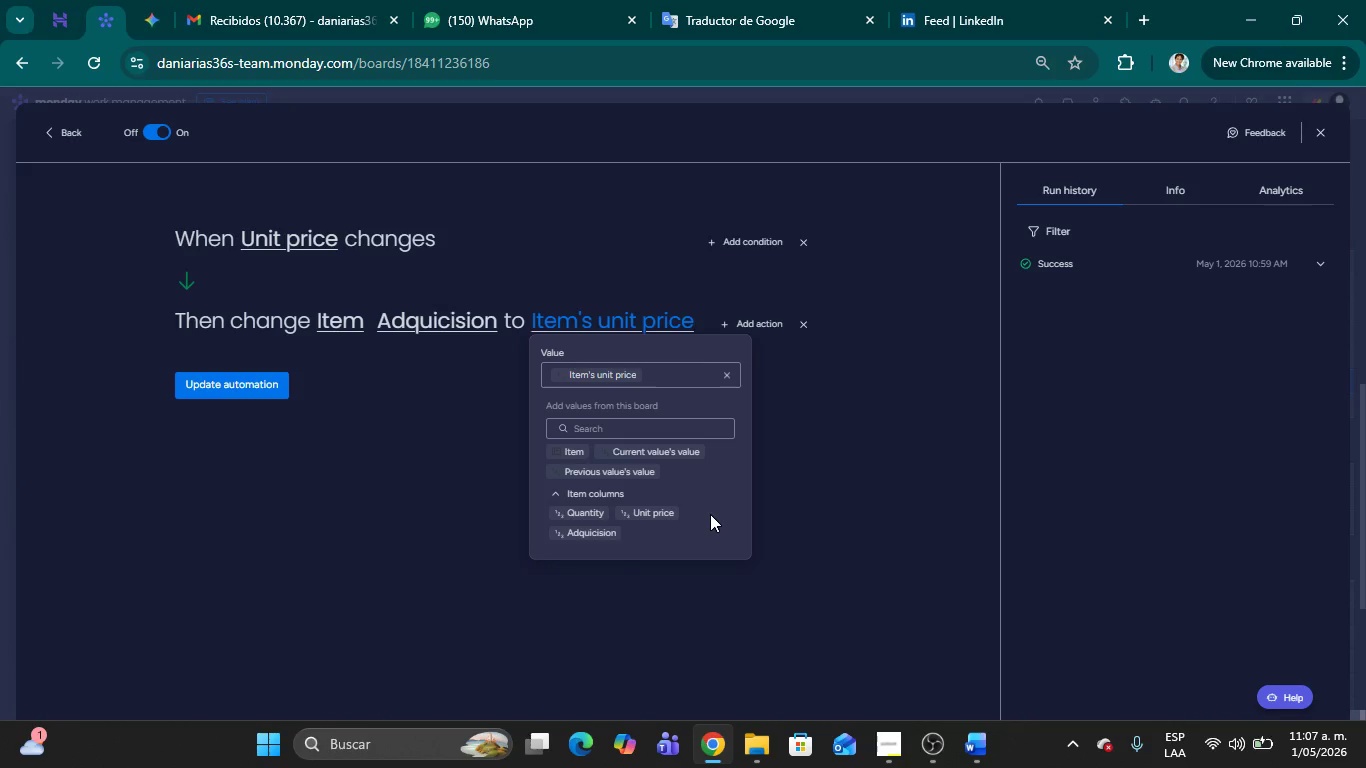 
wait(9.12)
 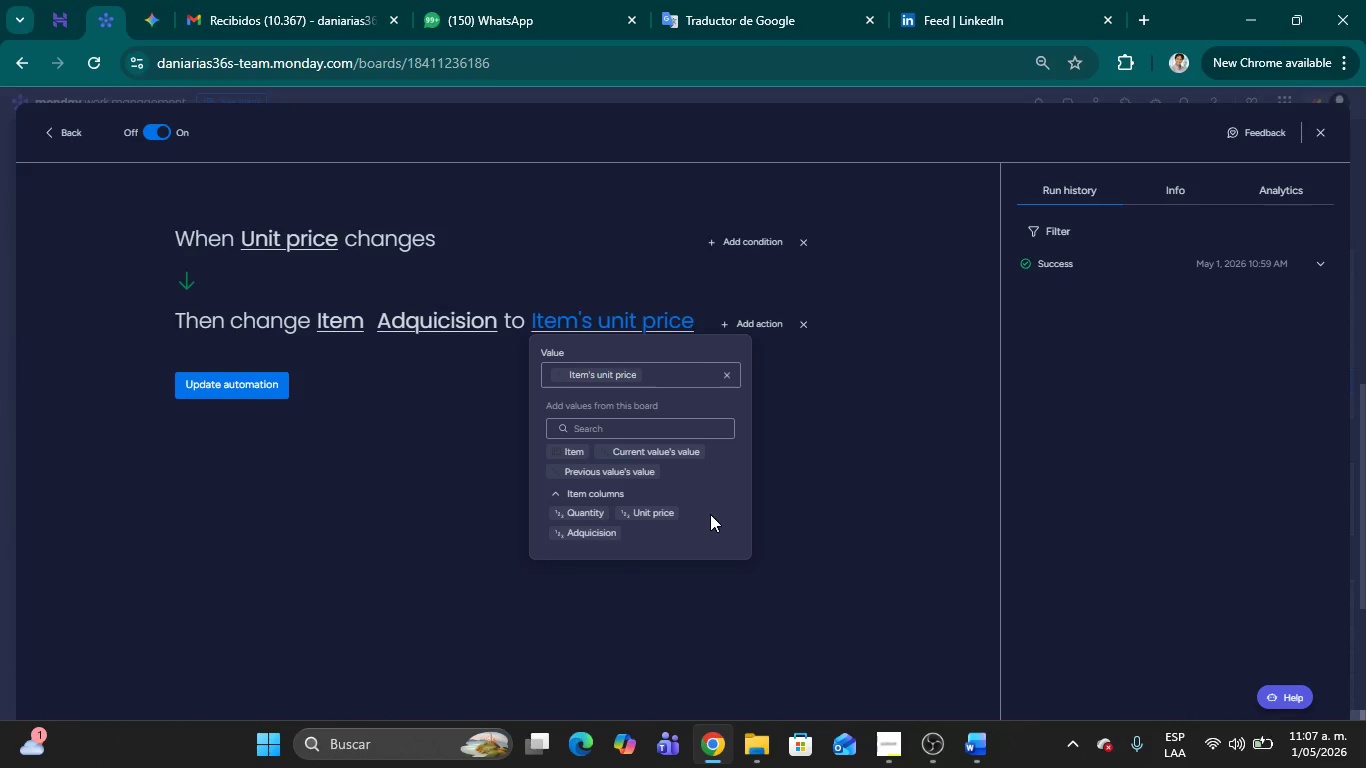 
left_click([632, 467])
 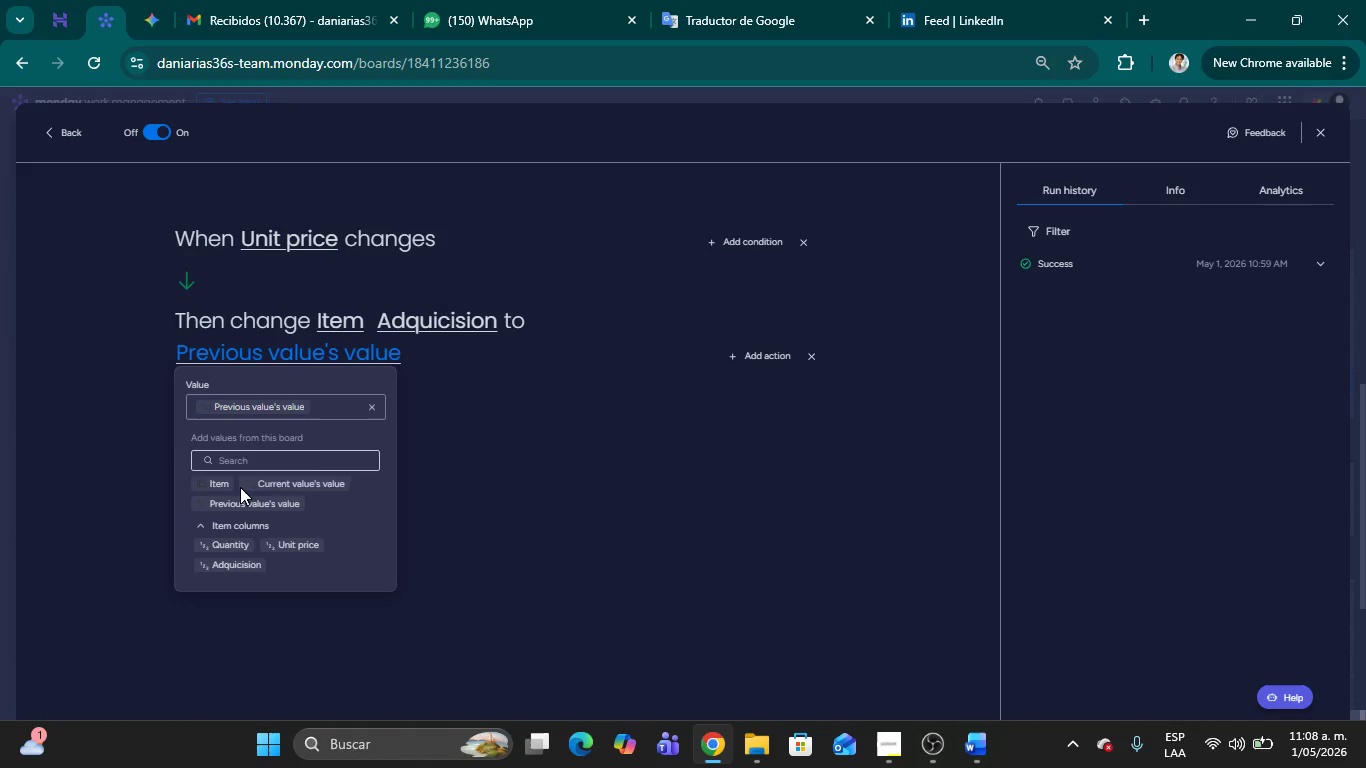 
left_click([226, 538])
 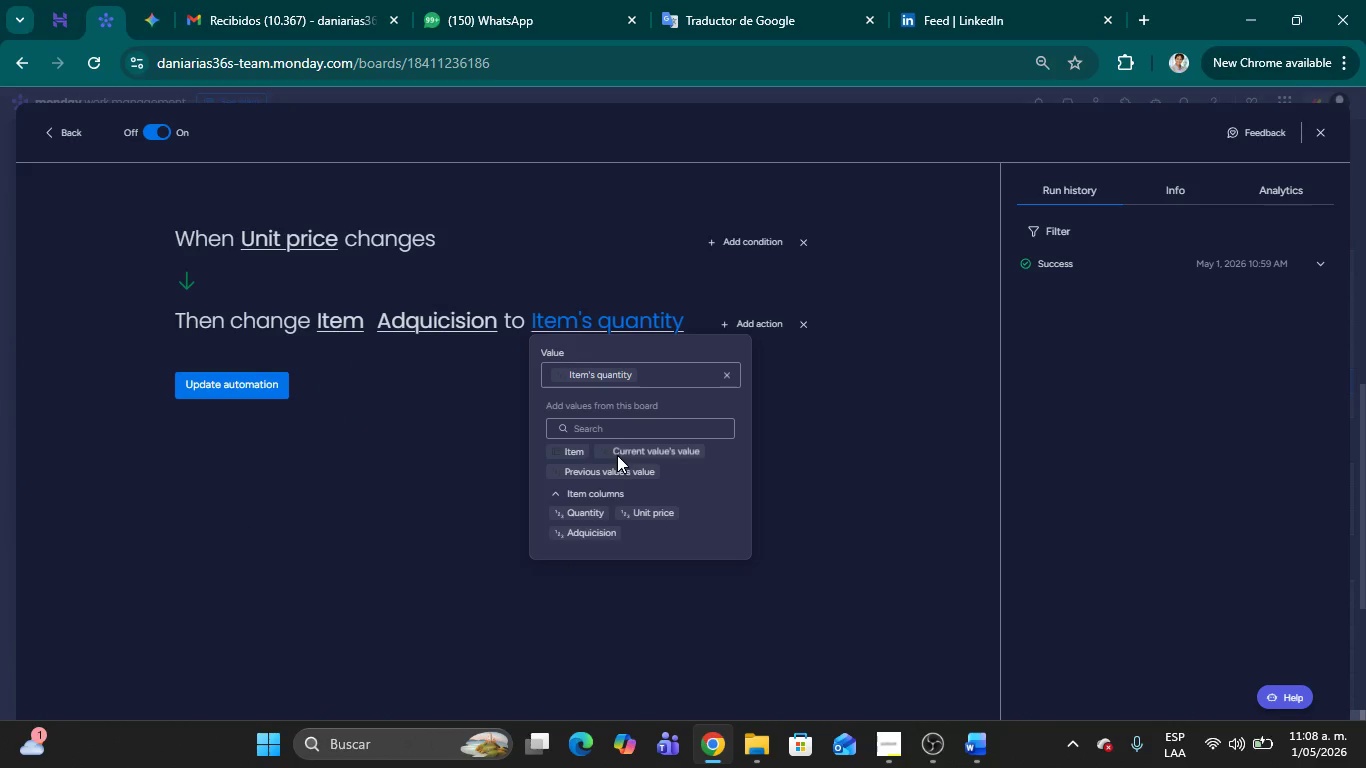 
left_click([630, 455])
 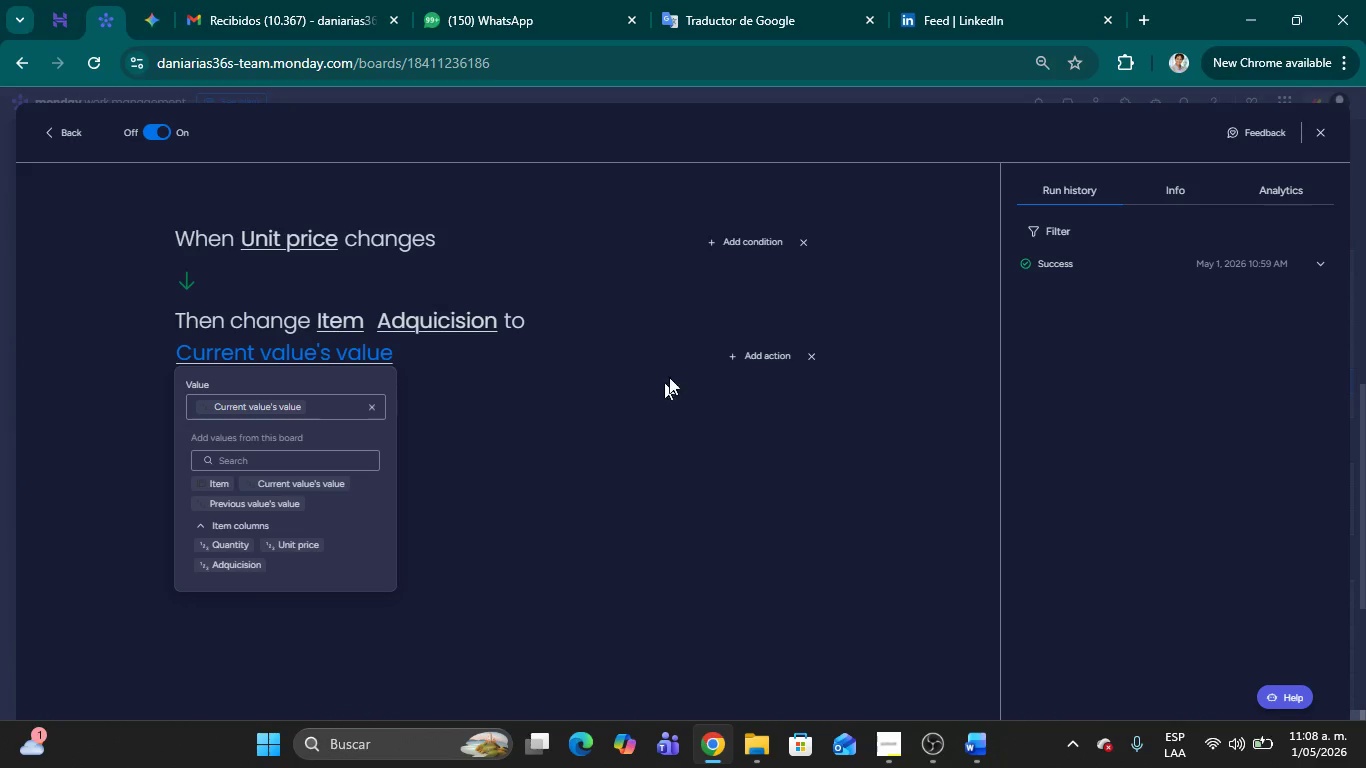 
mouse_move([777, 361])
 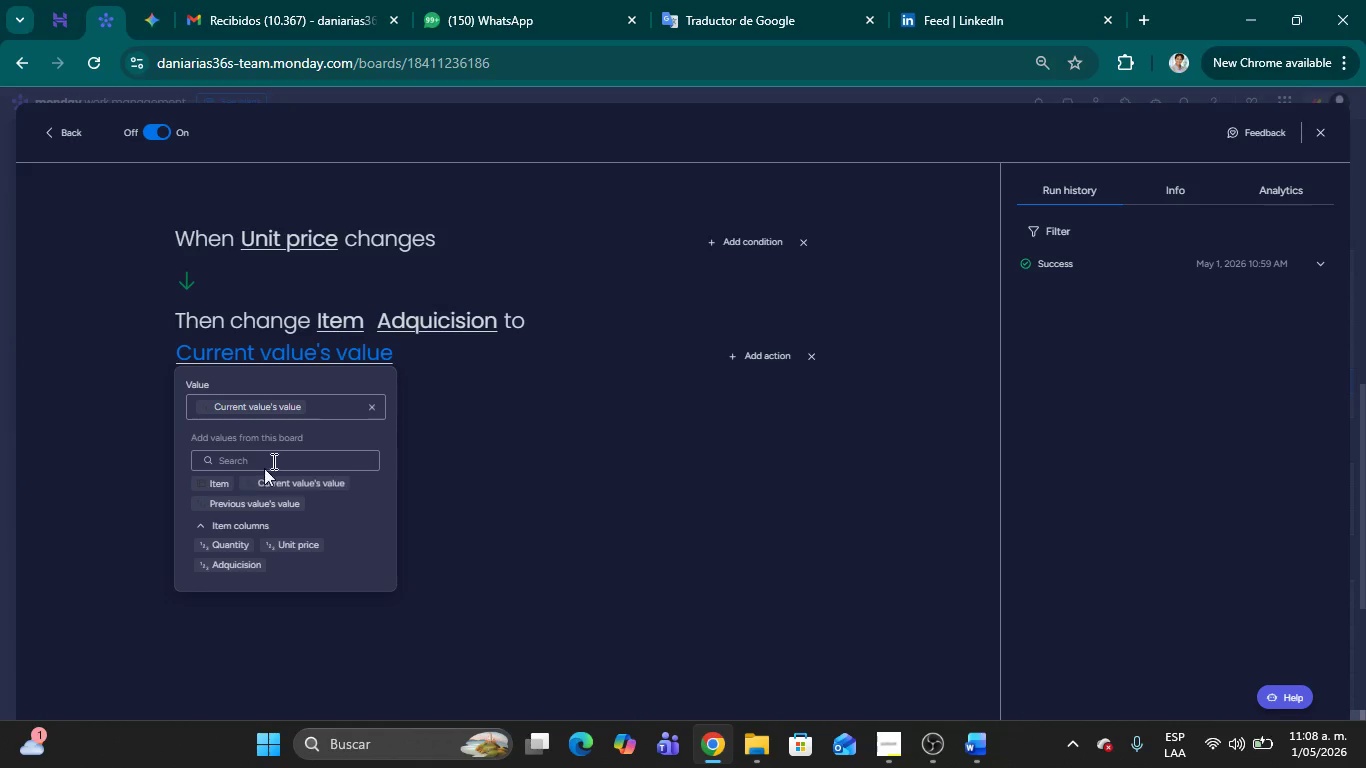 
left_click([277, 454])
 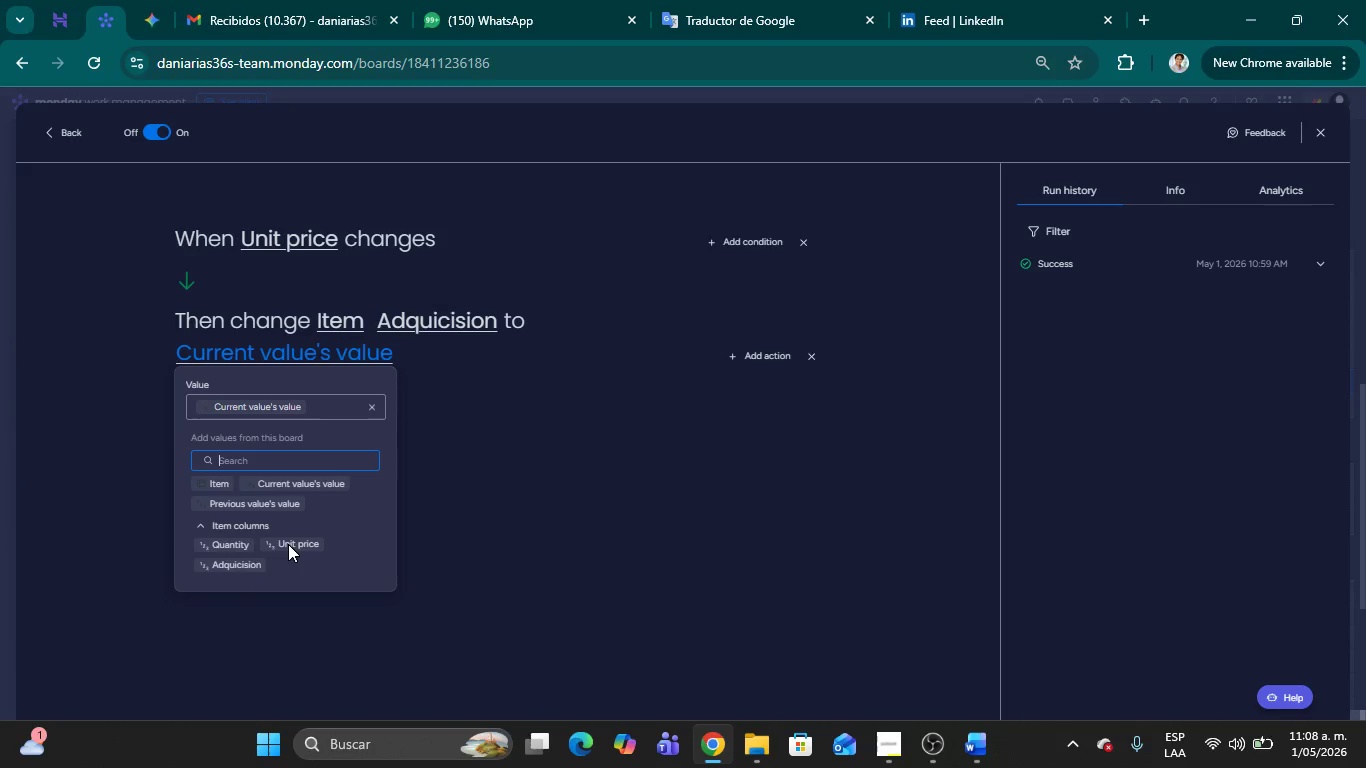 
left_click([219, 541])
 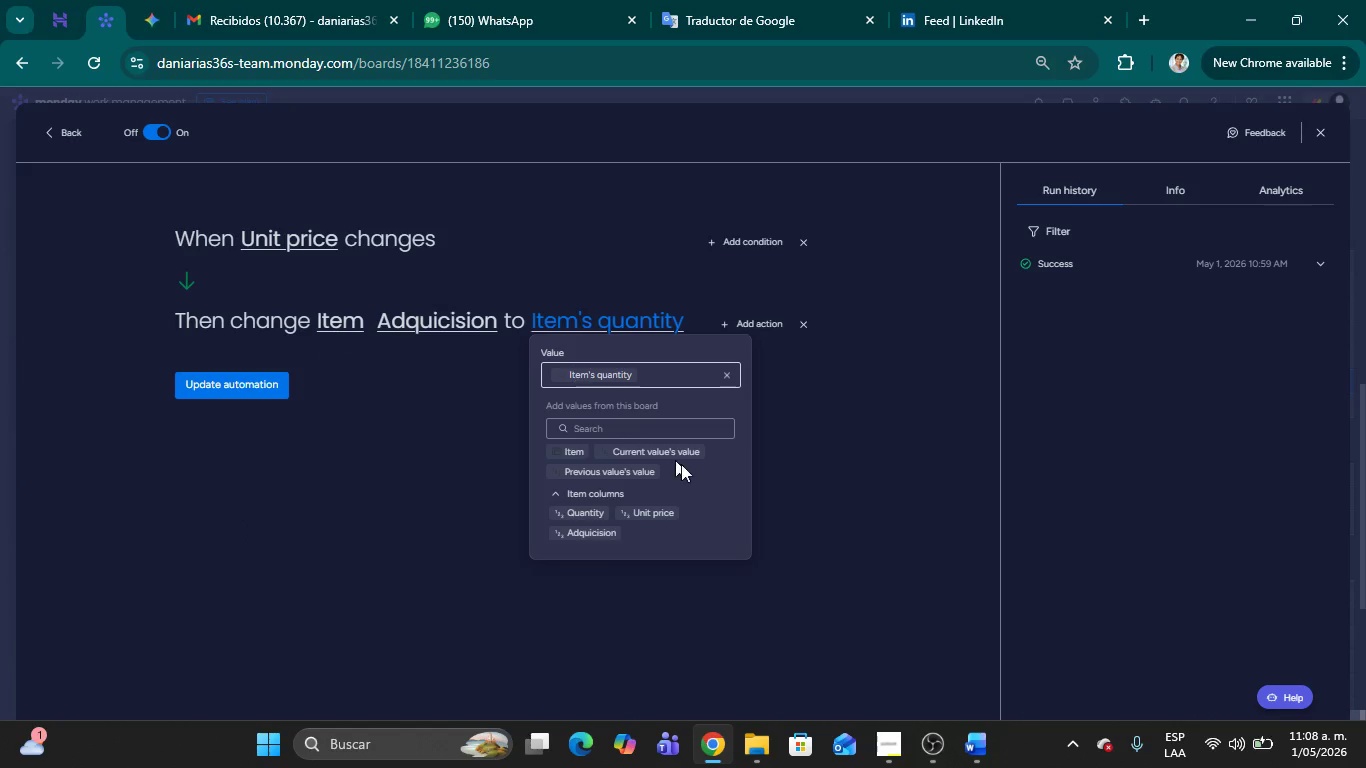 
left_click([827, 412])
 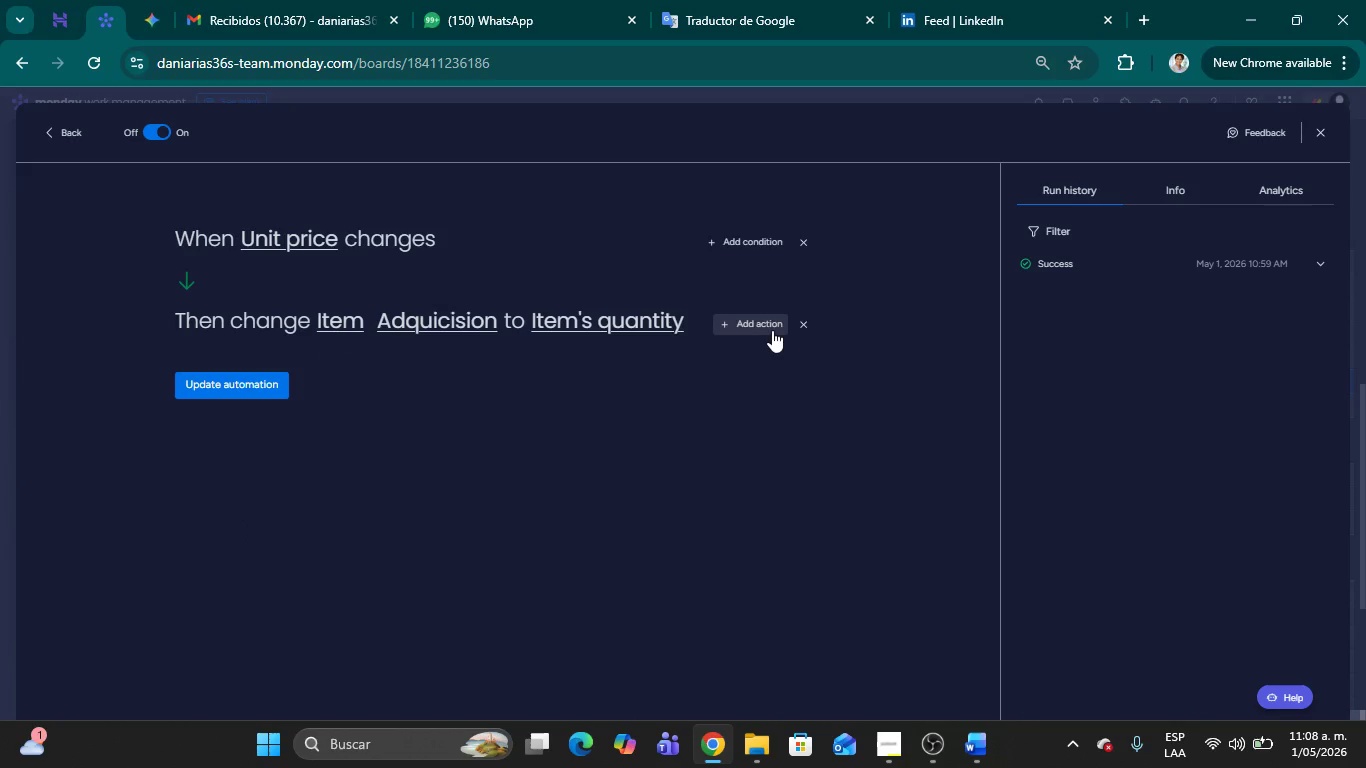 
left_click([771, 329])
 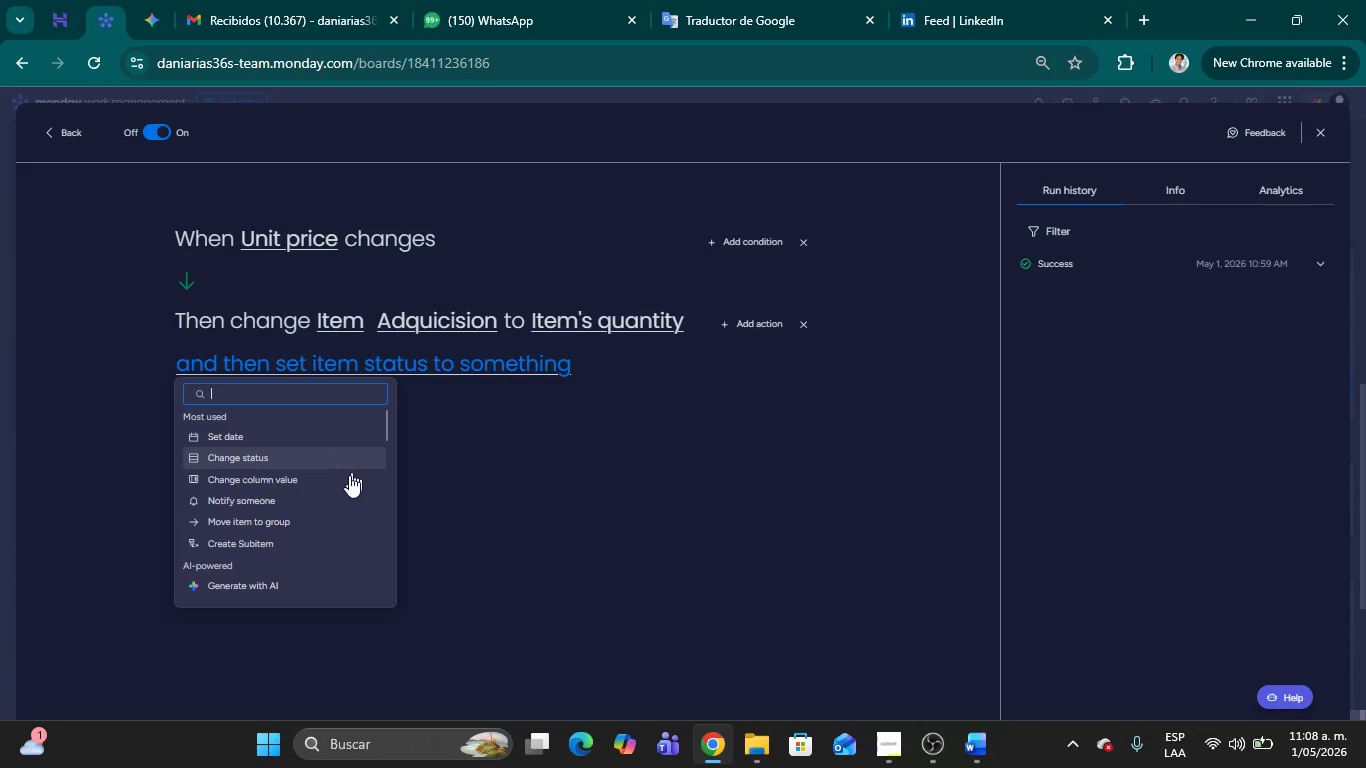 
scroll: coordinate [287, 513], scroll_direction: down, amount: 5.0
 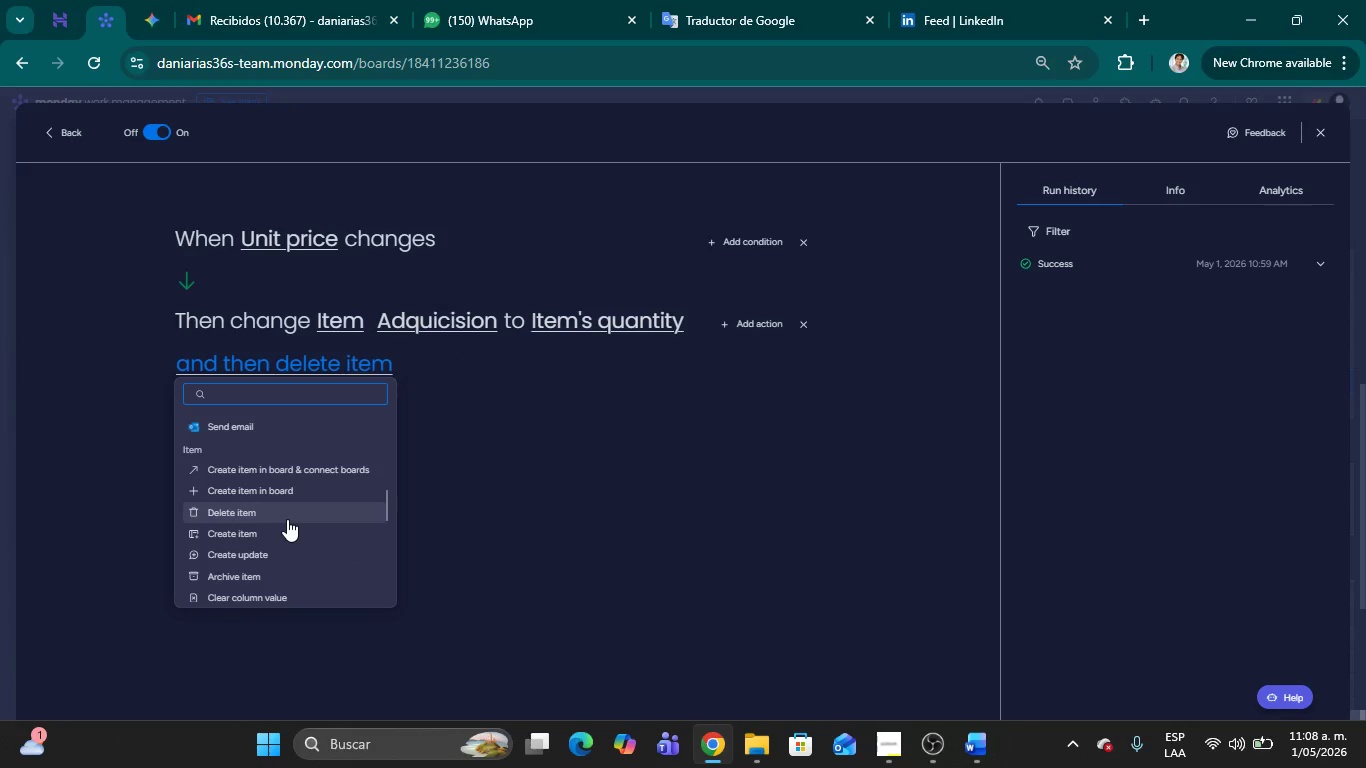 
scroll: coordinate [284, 522], scroll_direction: down, amount: 2.0
 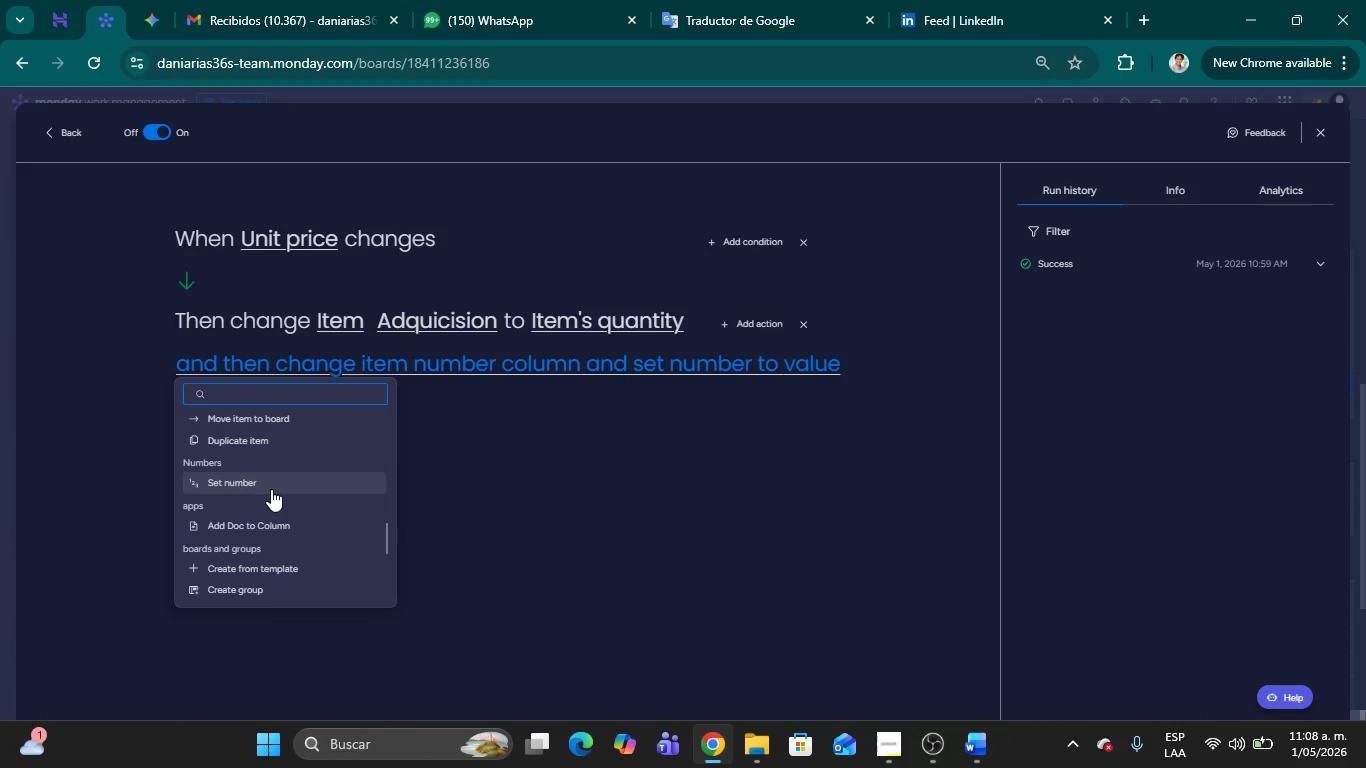 
left_click([276, 481])
 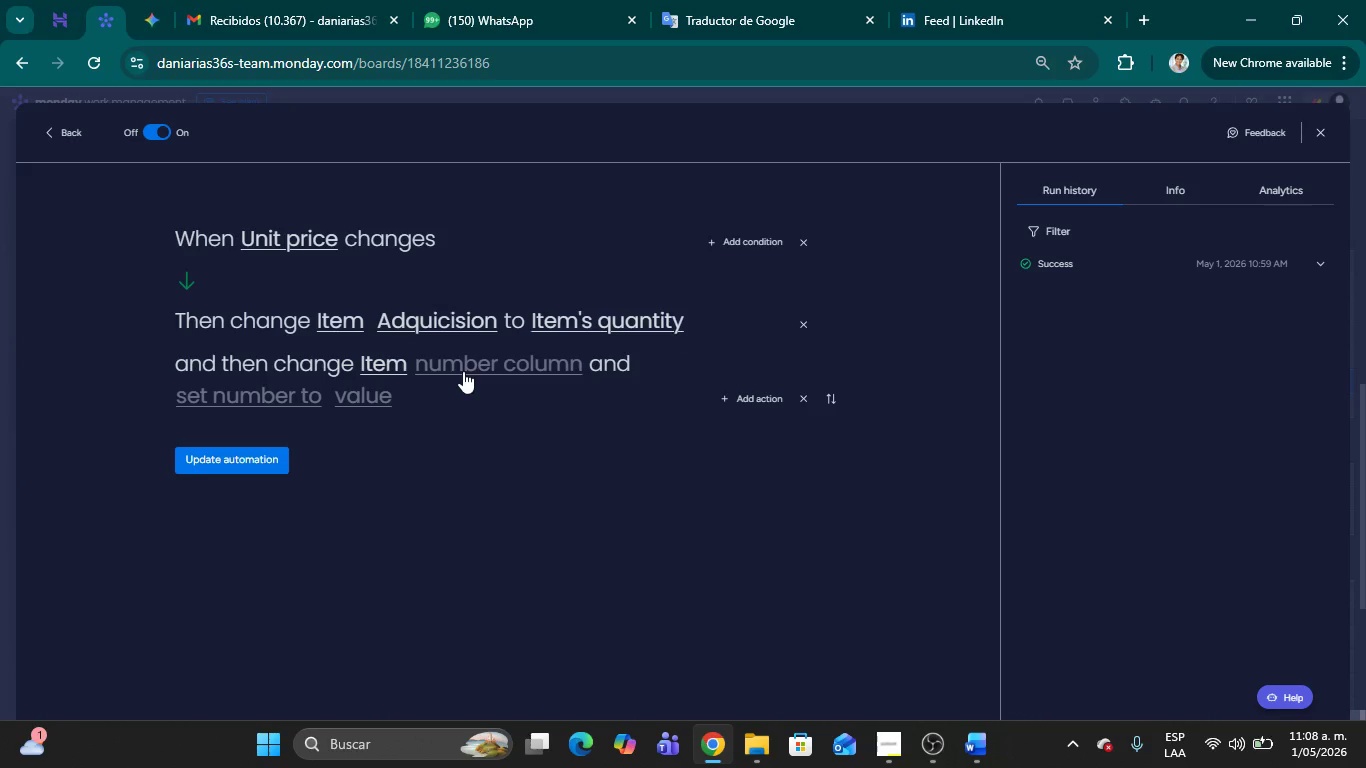 
left_click([467, 369])
 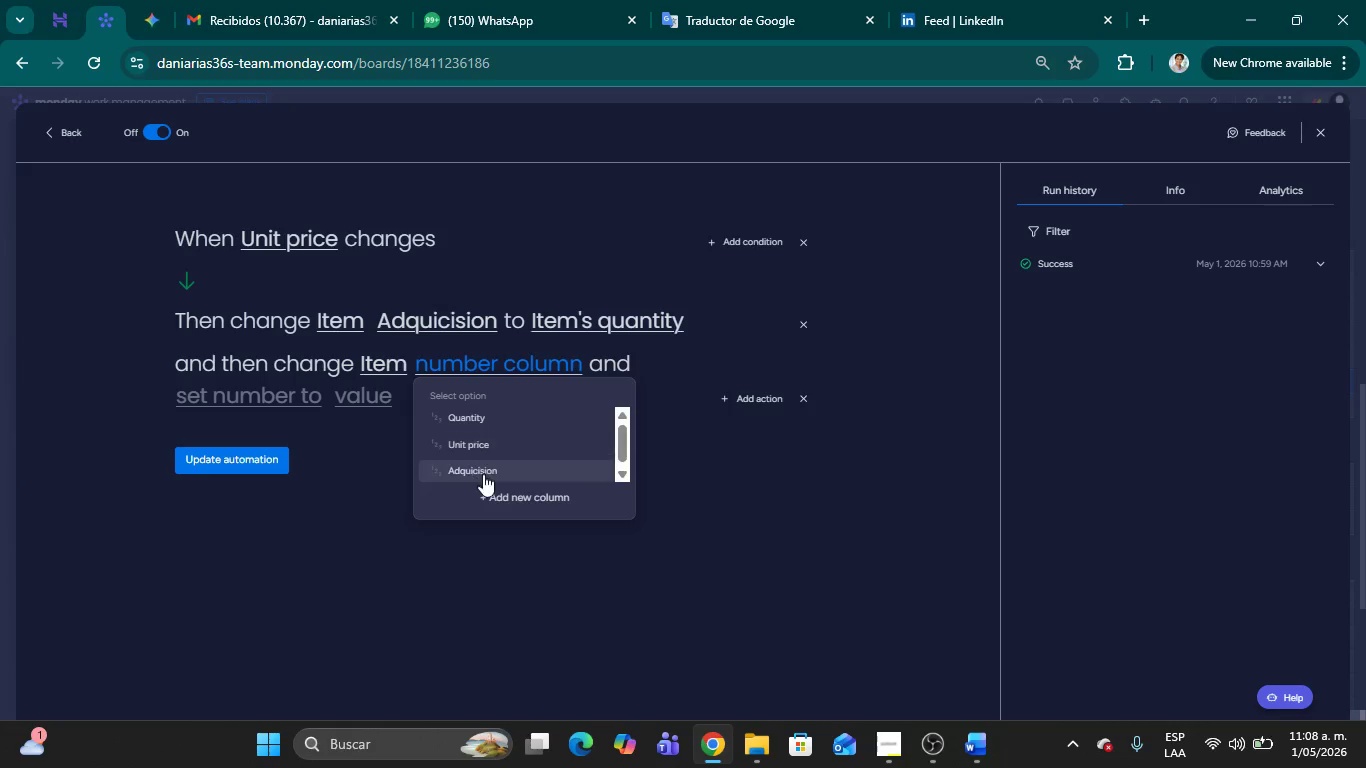 
scroll: coordinate [491, 456], scroll_direction: down, amount: 2.0
 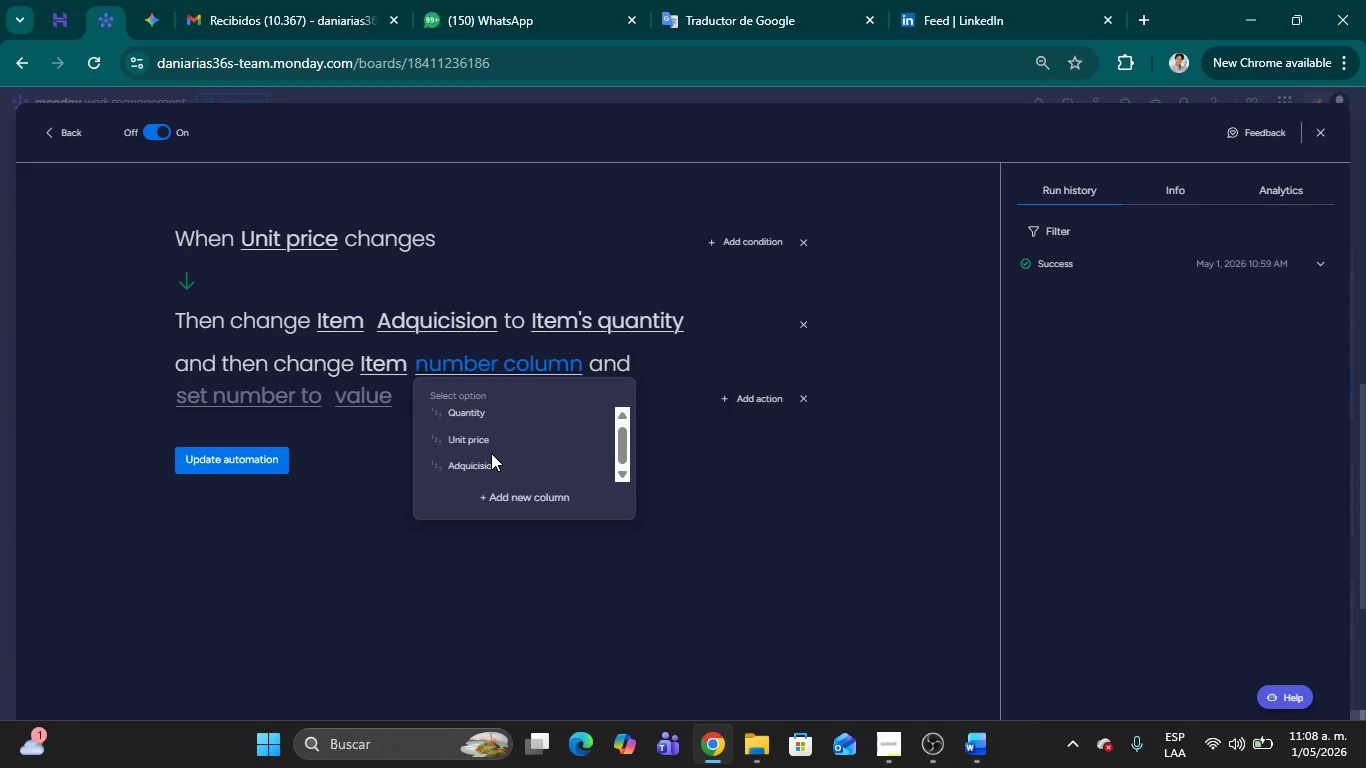 
scroll: coordinate [491, 453], scroll_direction: up, amount: 1.0
 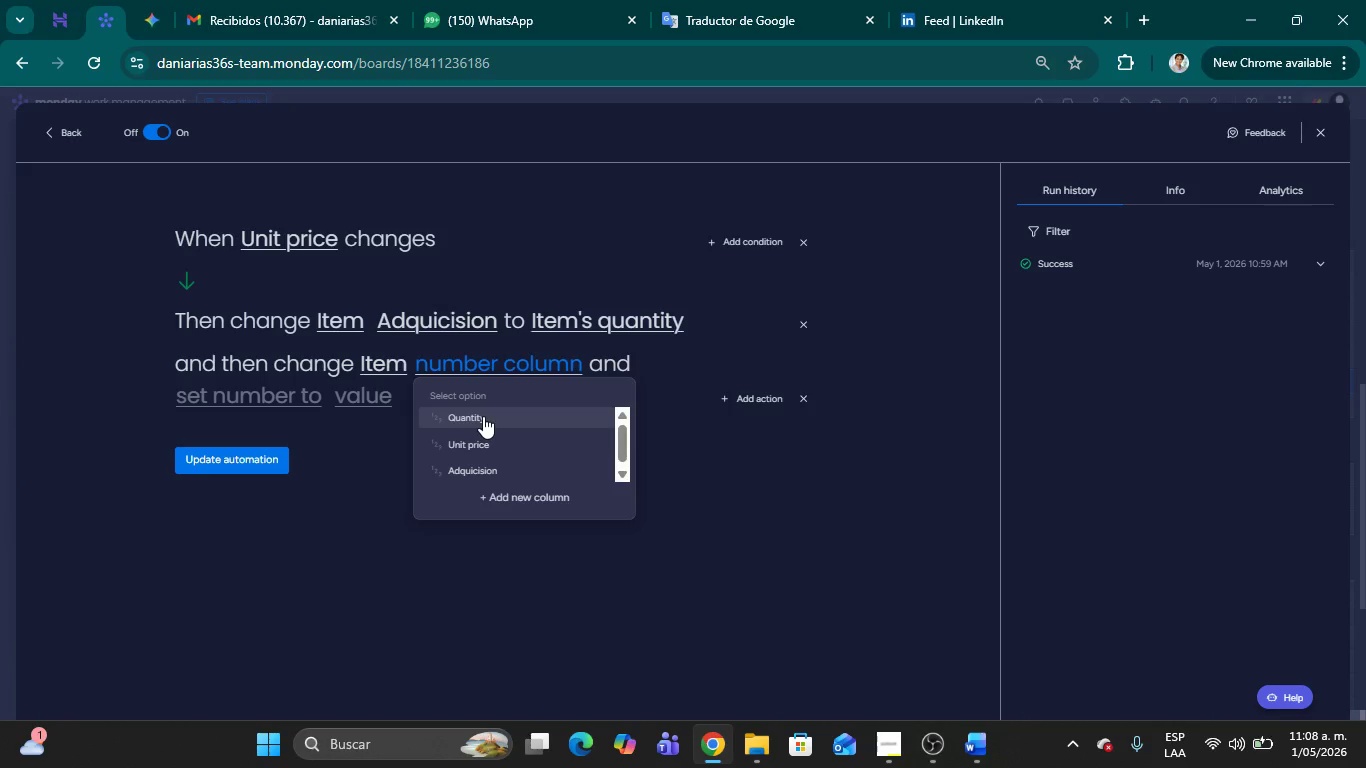 
left_click([483, 416])
 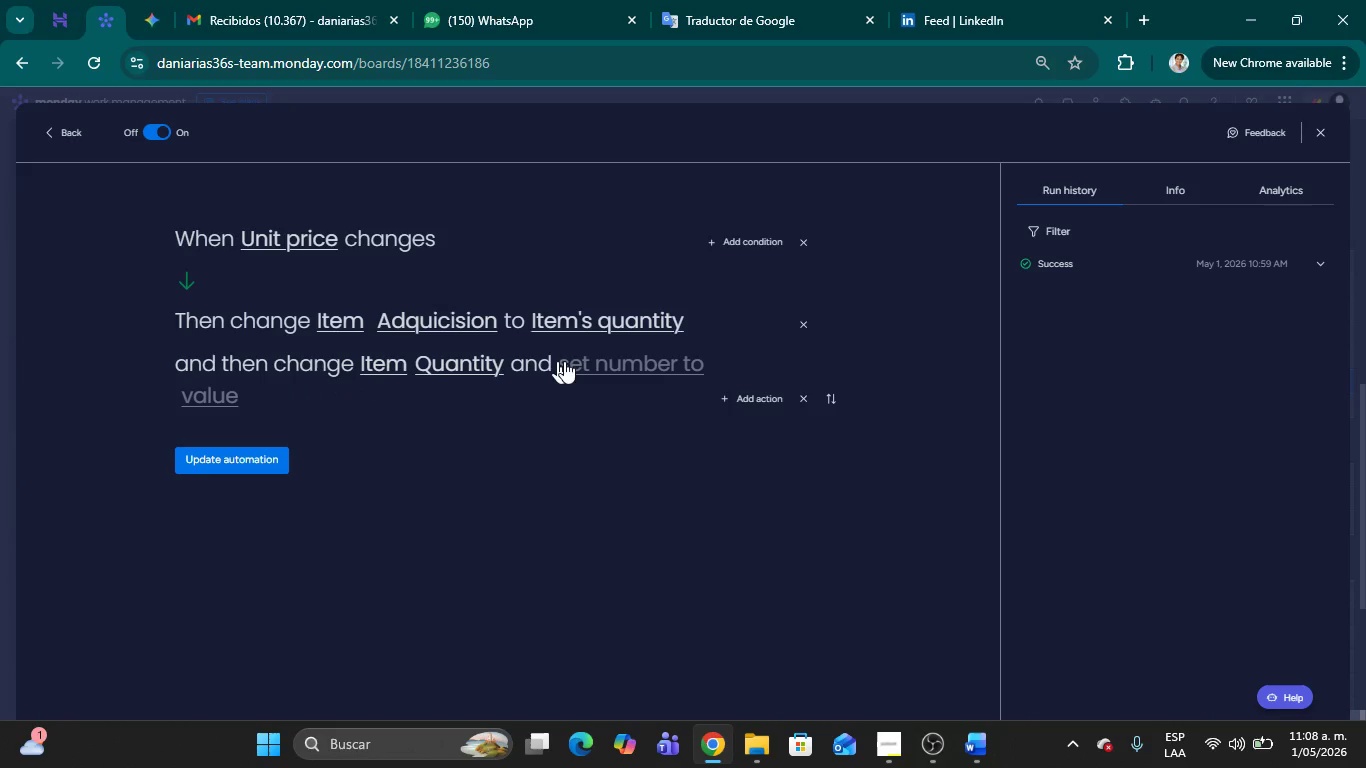 
left_click([615, 363])
 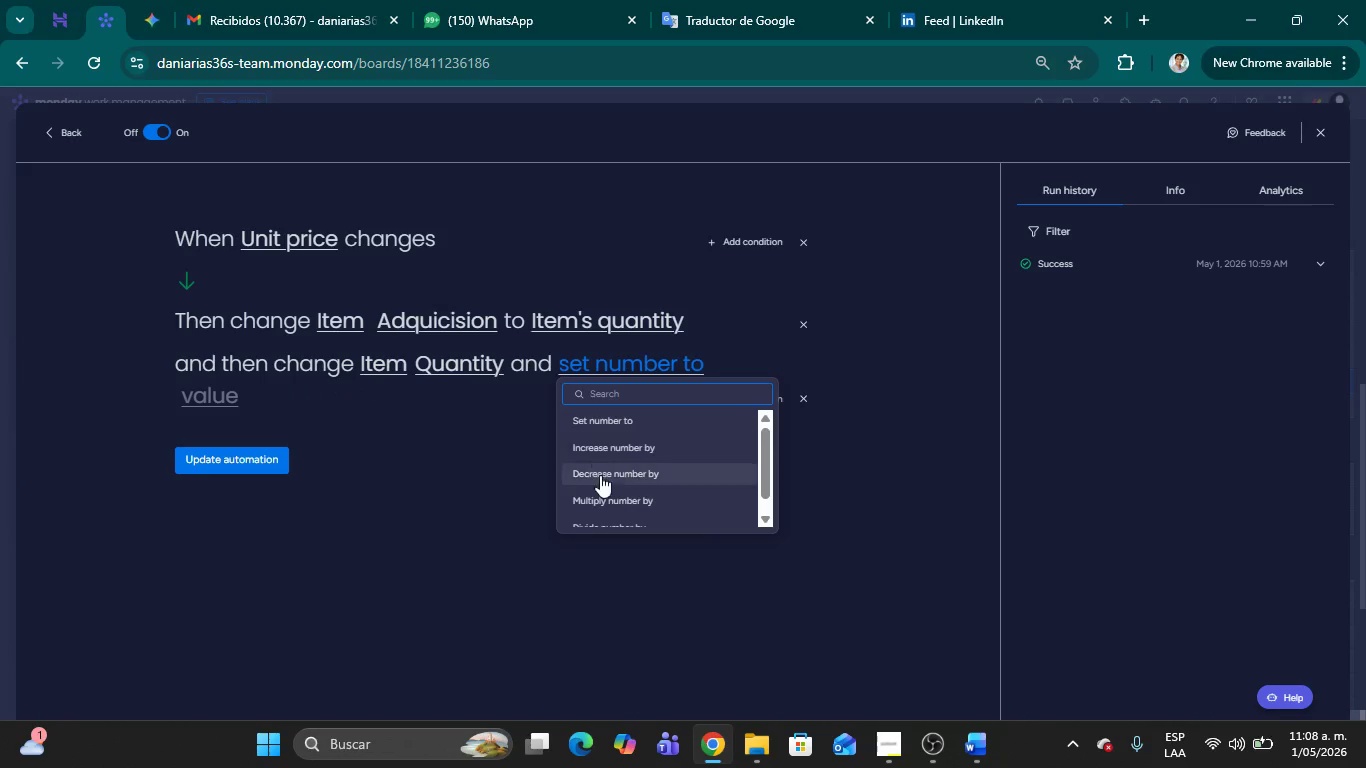 
scroll: coordinate [606, 460], scroll_direction: down, amount: 6.0
 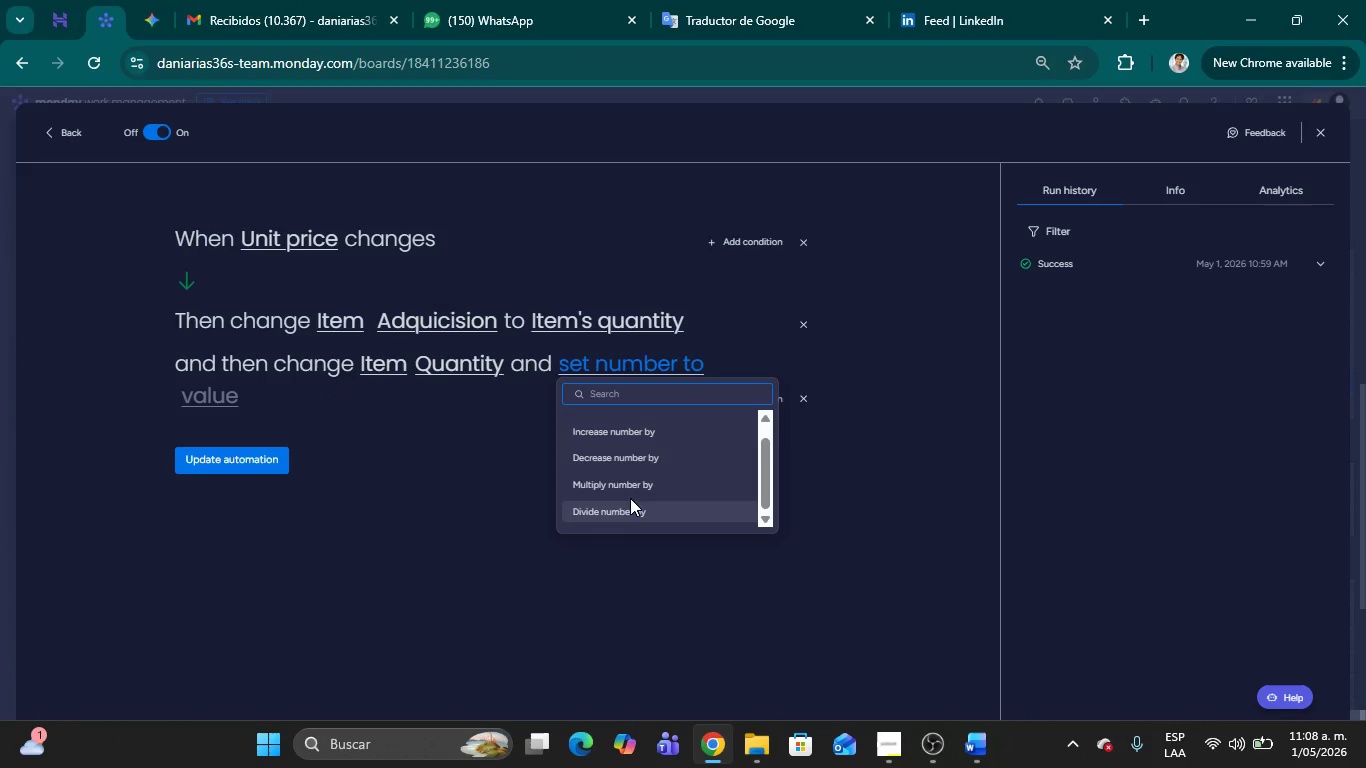 
left_click([635, 485])
 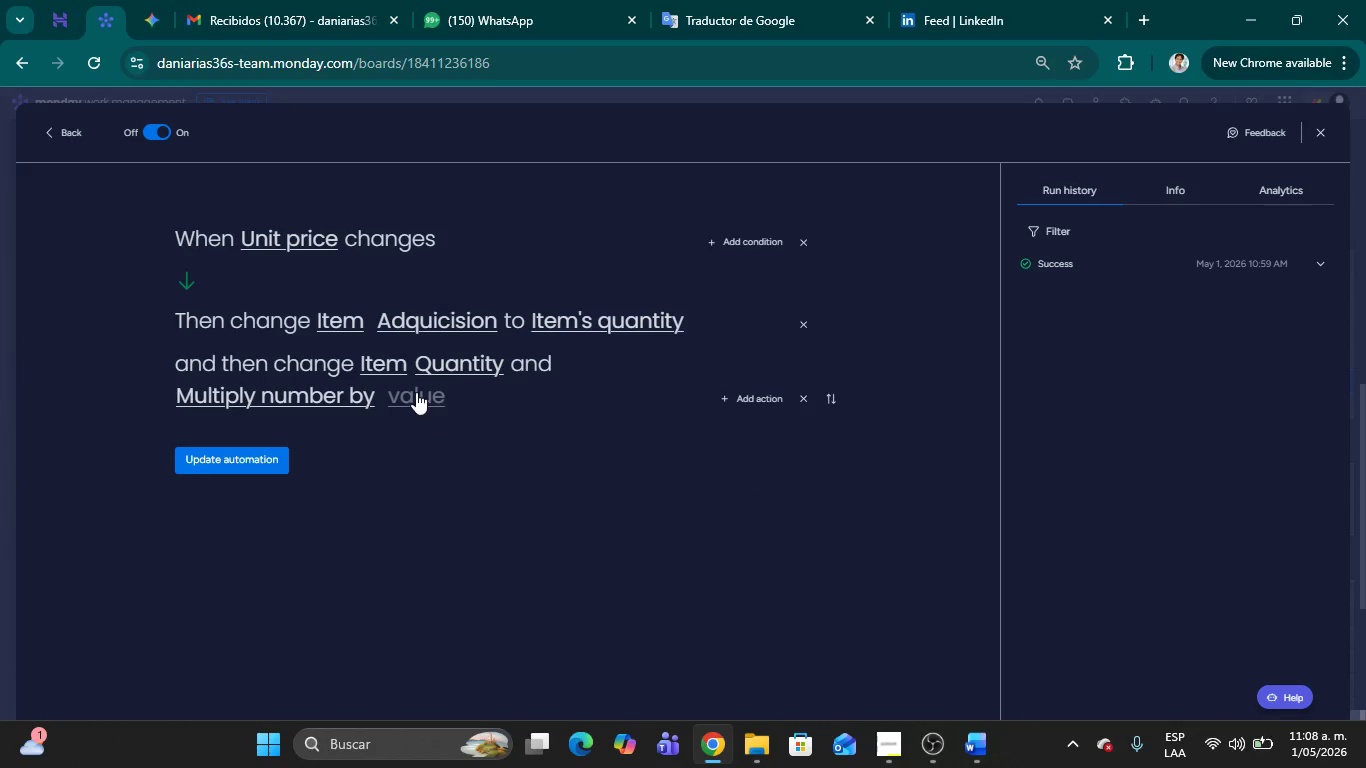 
left_click([422, 393])
 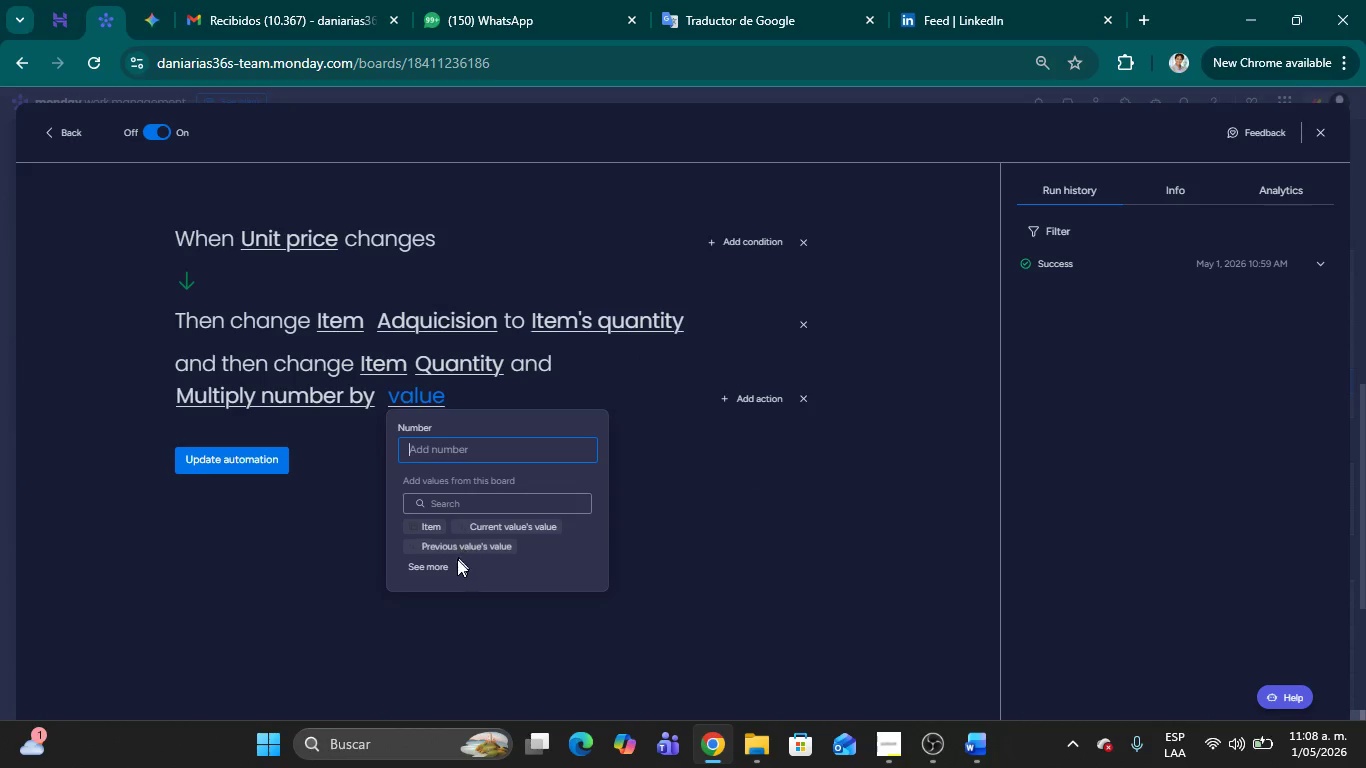 
left_click([430, 567])
 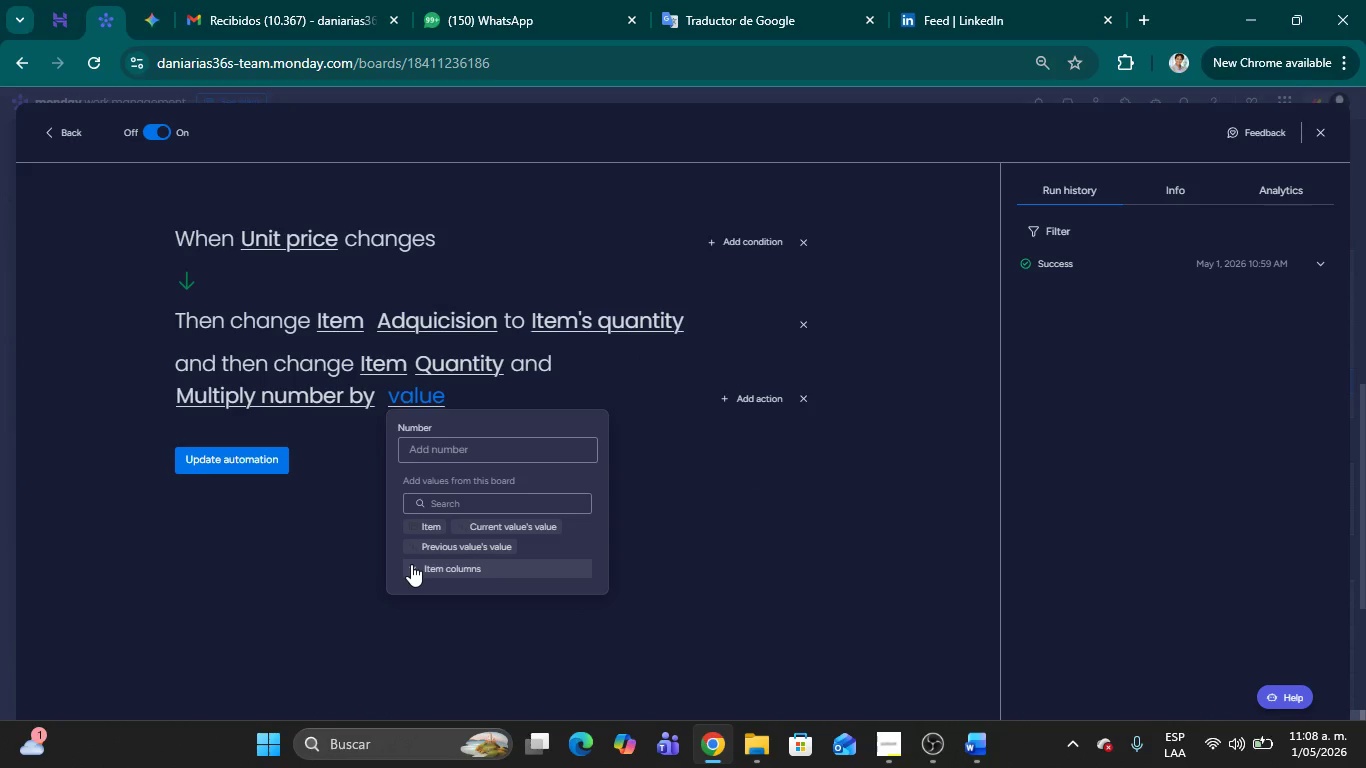 
scroll: coordinate [490, 530], scroll_direction: down, amount: 2.0
 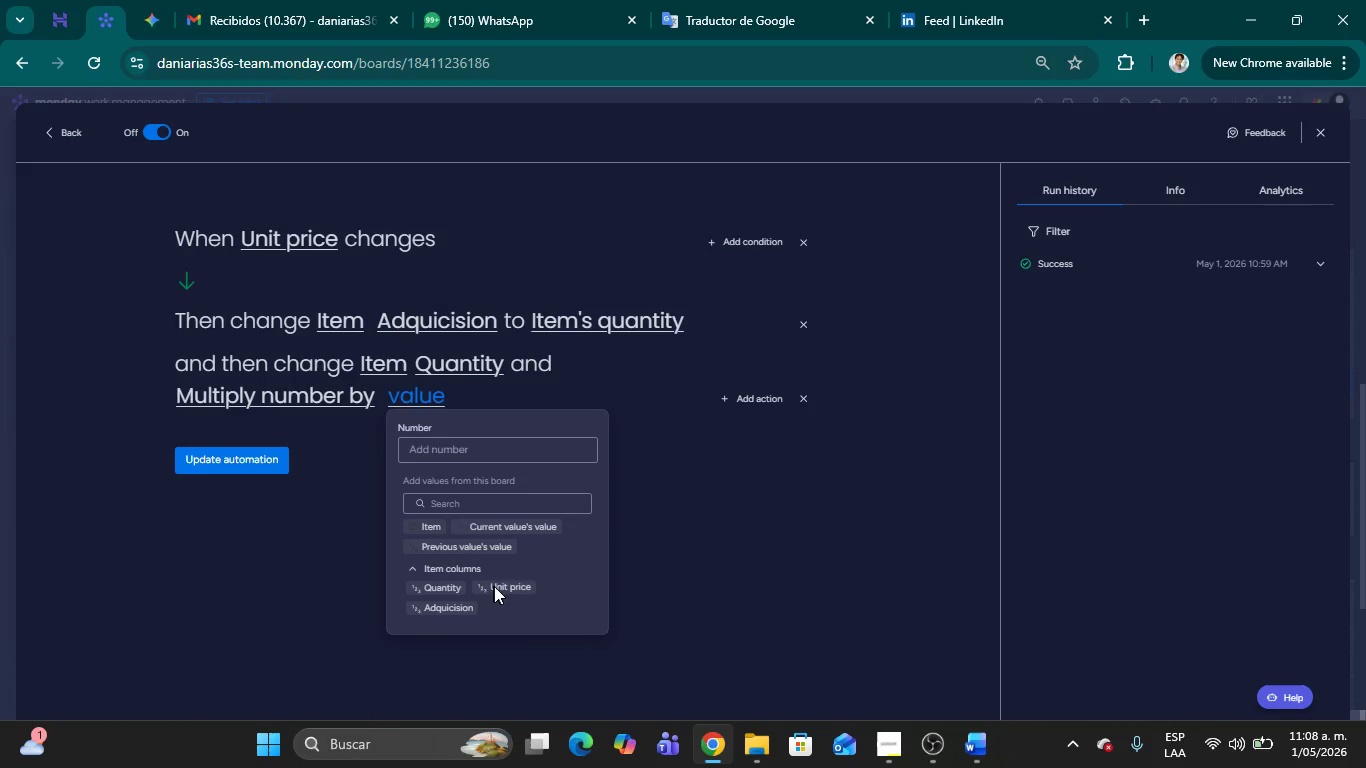 
left_click([497, 585])
 